 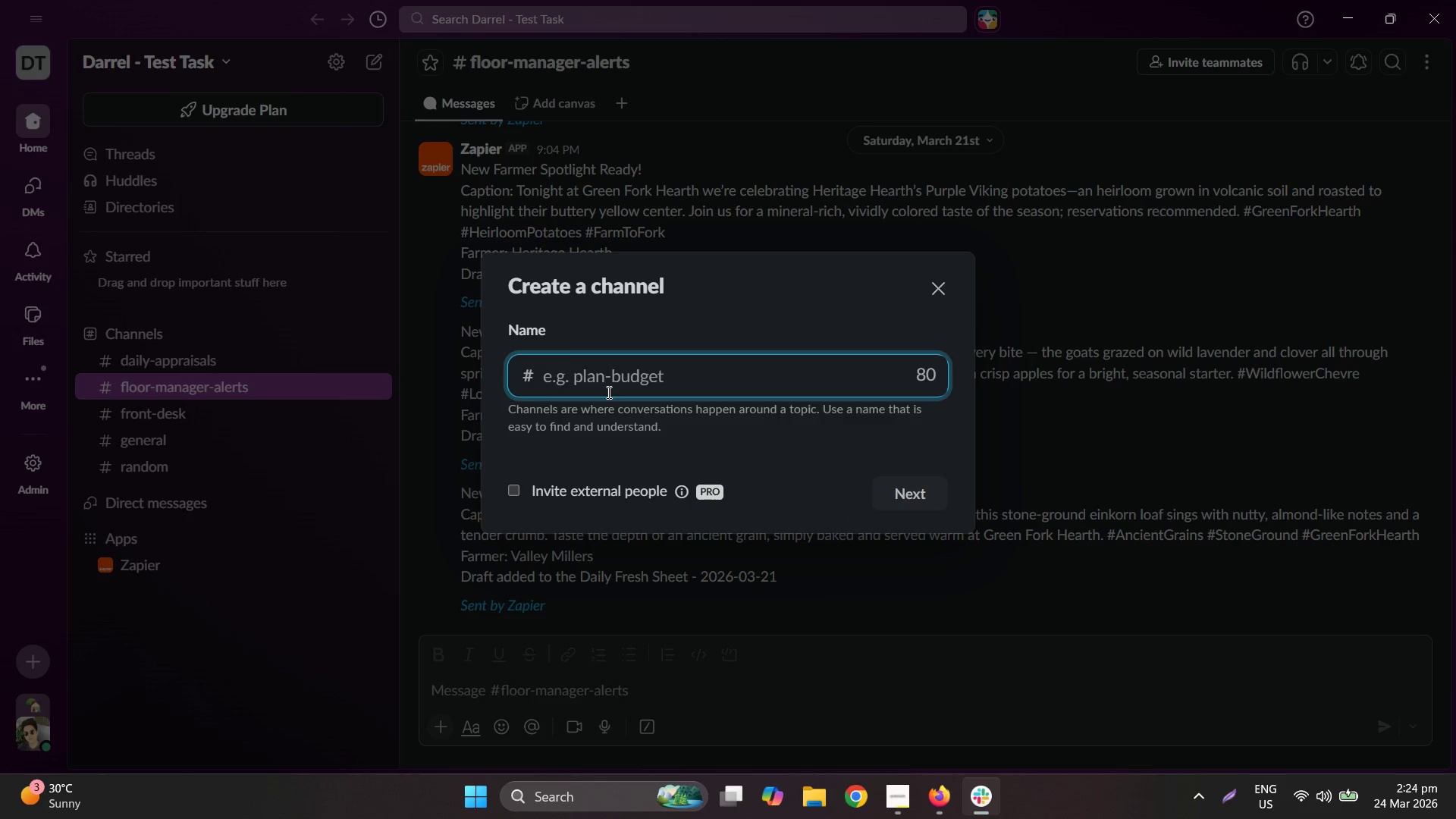 
key(Control+V)
 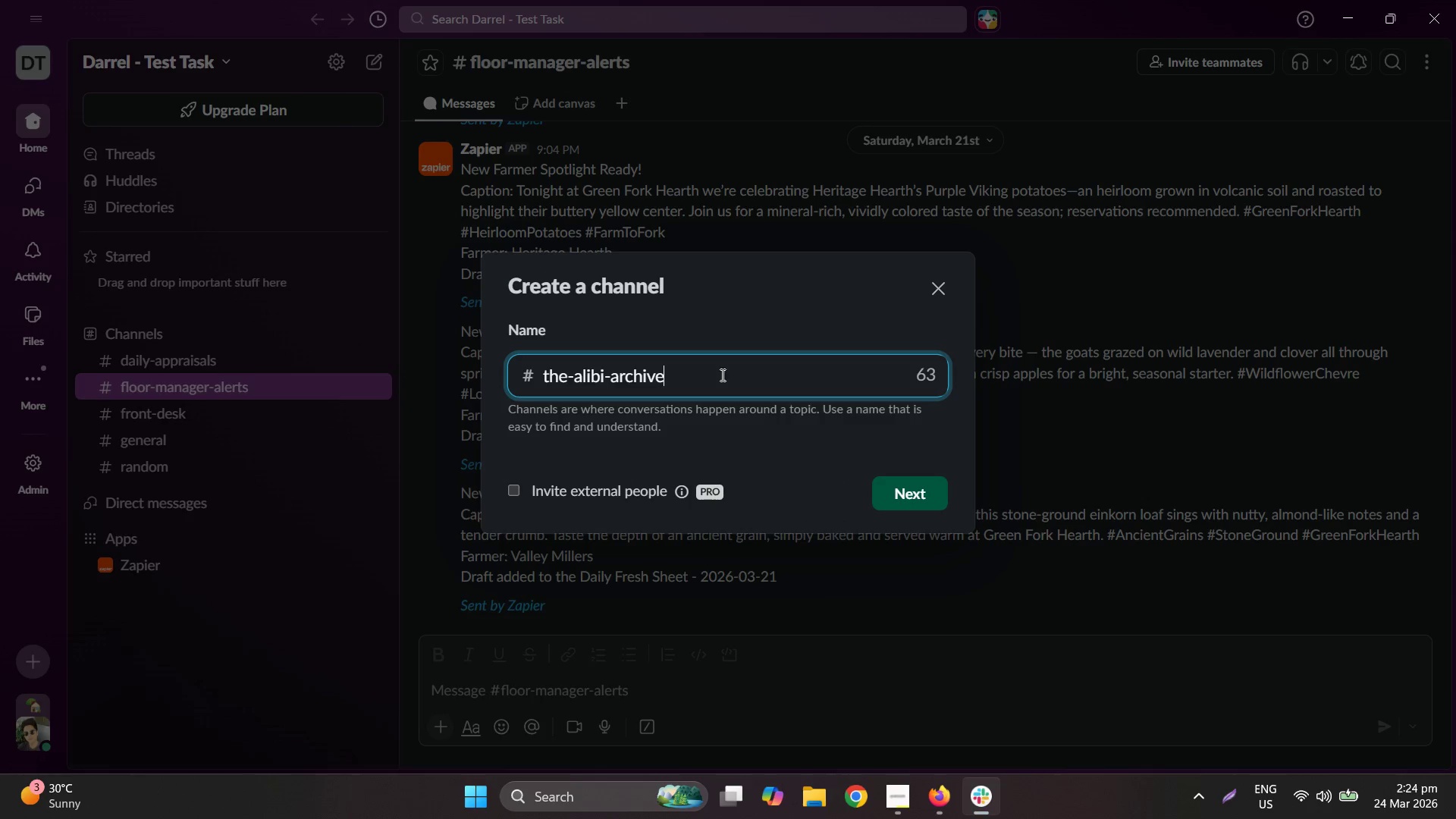 
type(-alerts)
 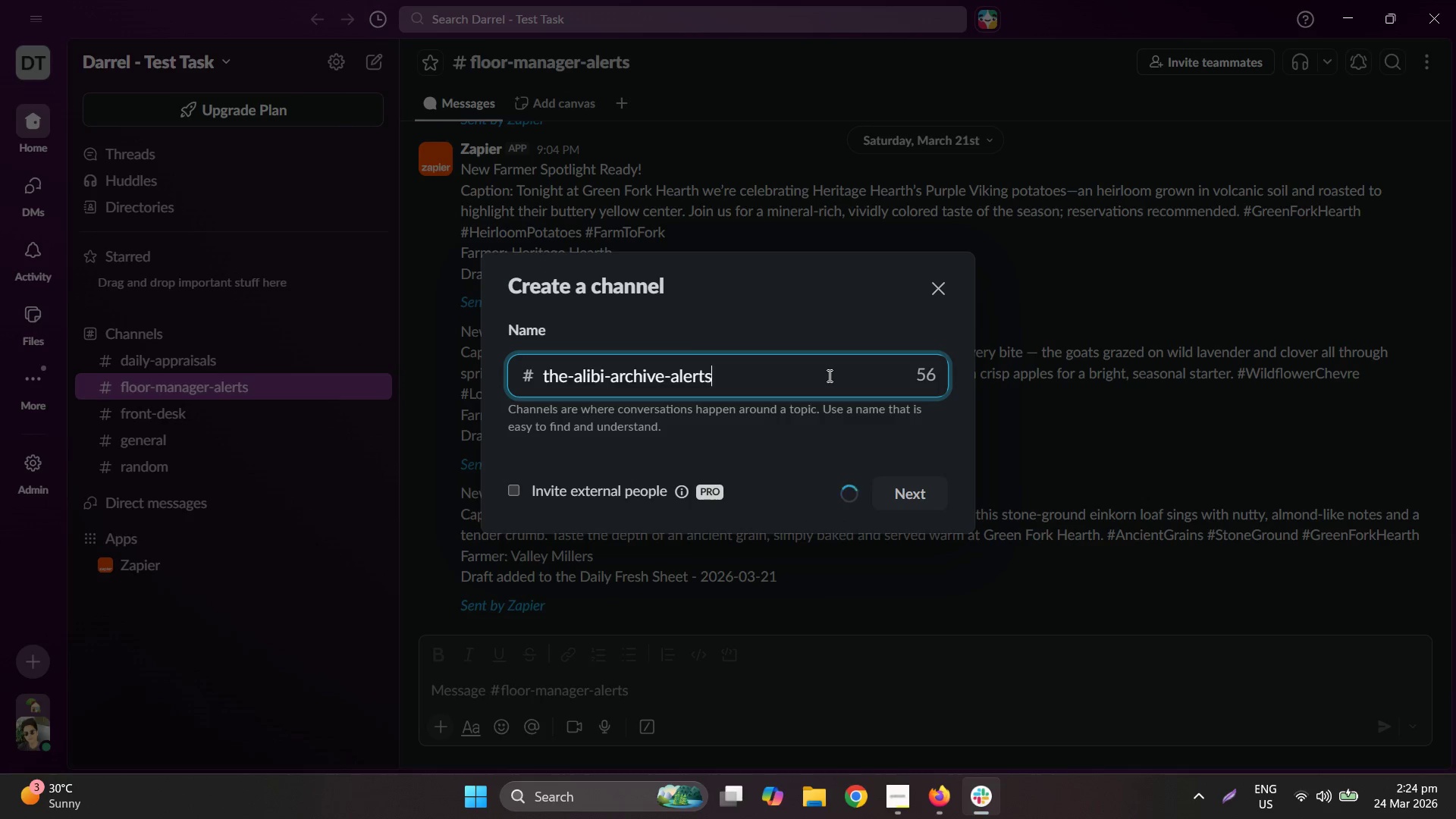 
key(Enter)
 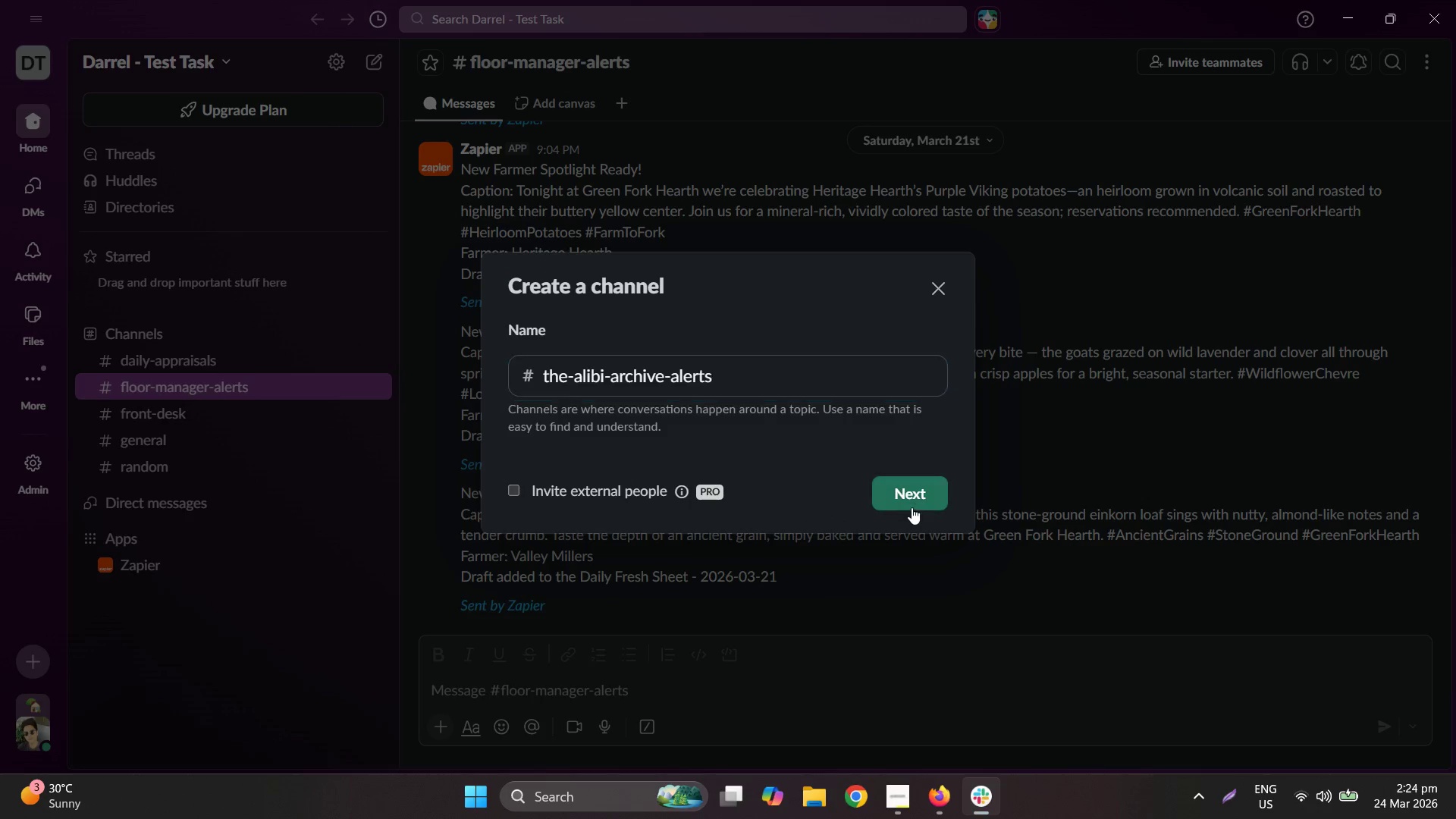 
double_click([908, 504])
 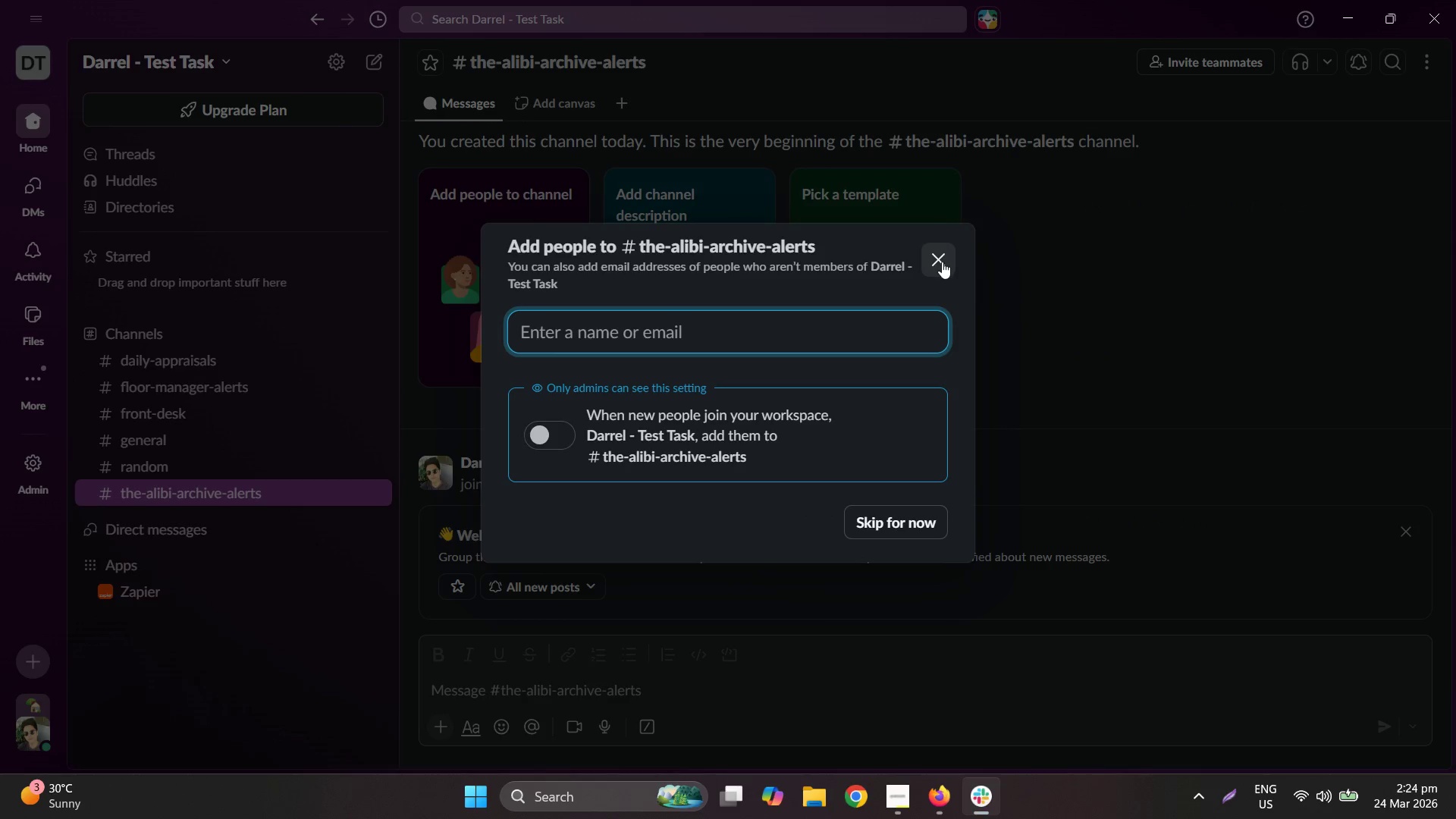 
left_click([942, 262])
 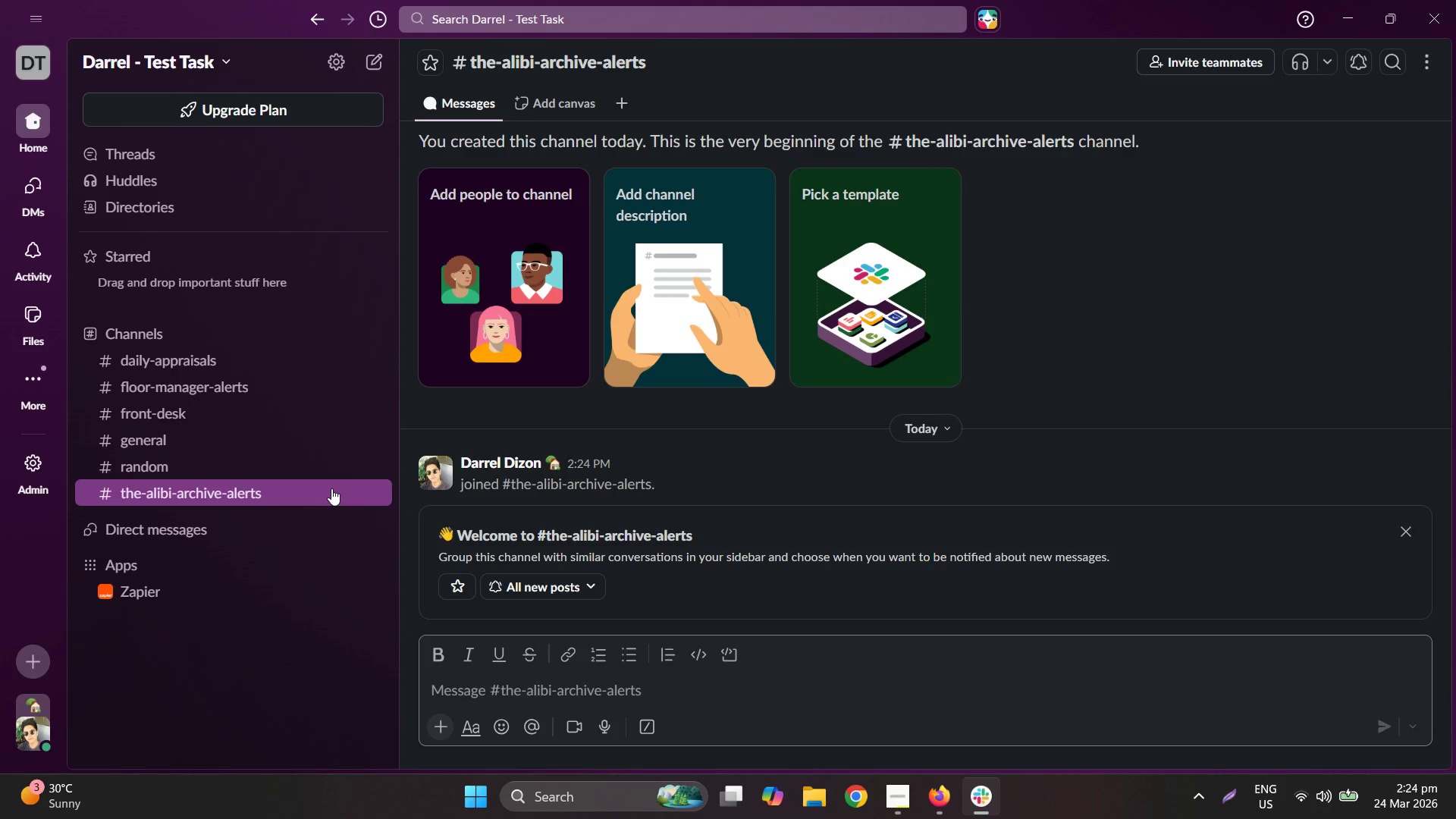 
wait(6.83)
 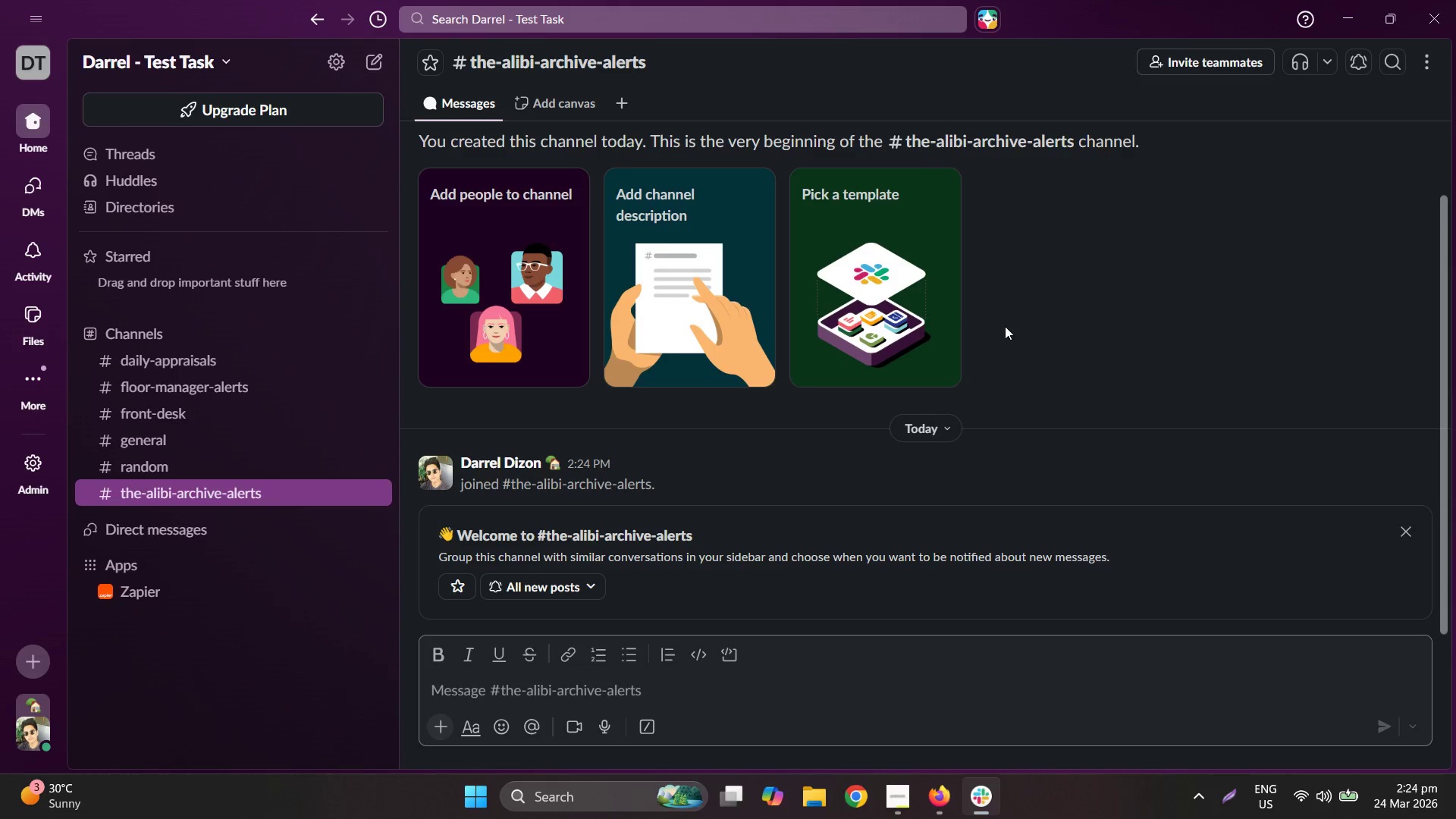 
left_click([348, 487])
 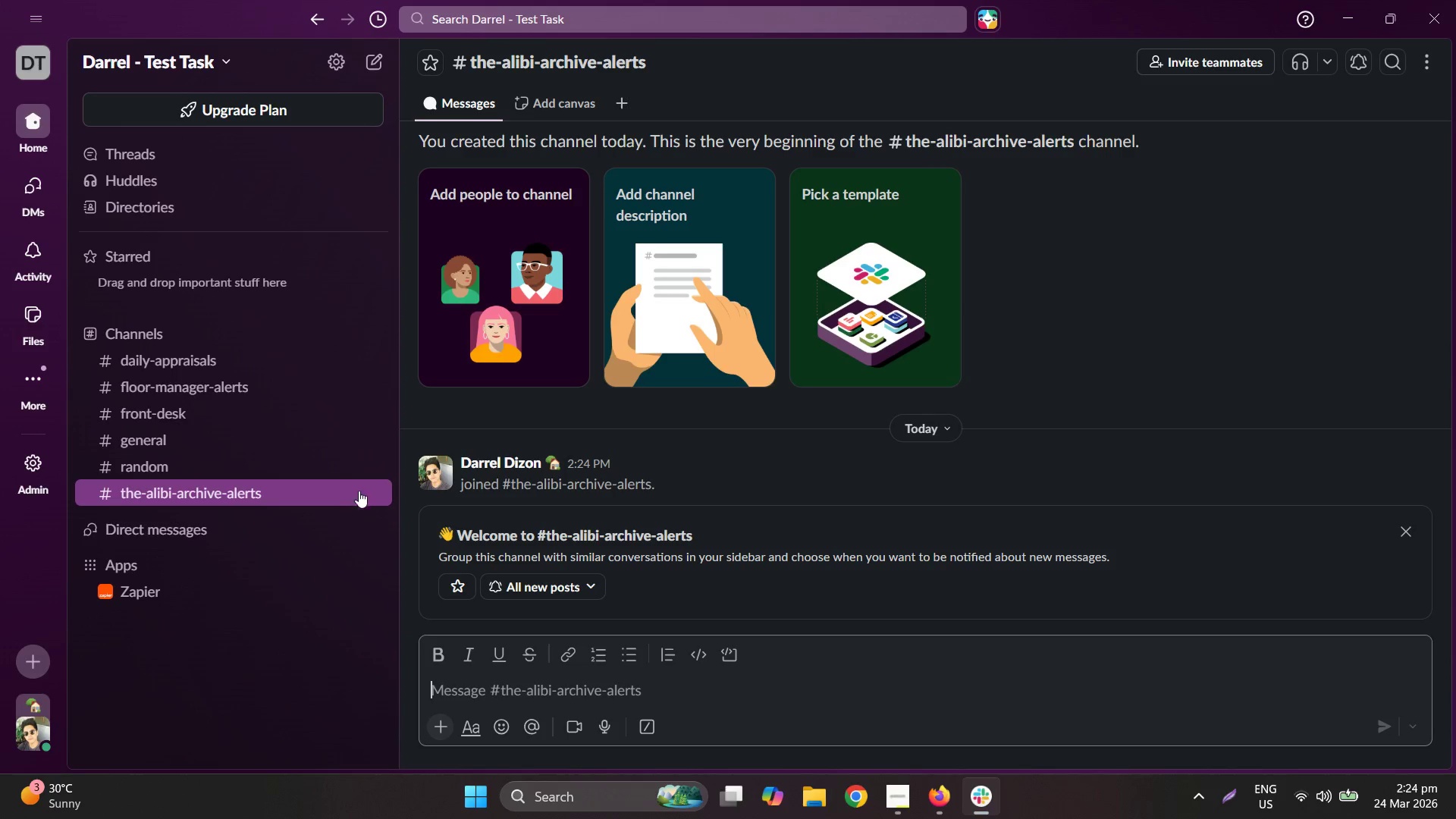 
mouse_move([376, 476])
 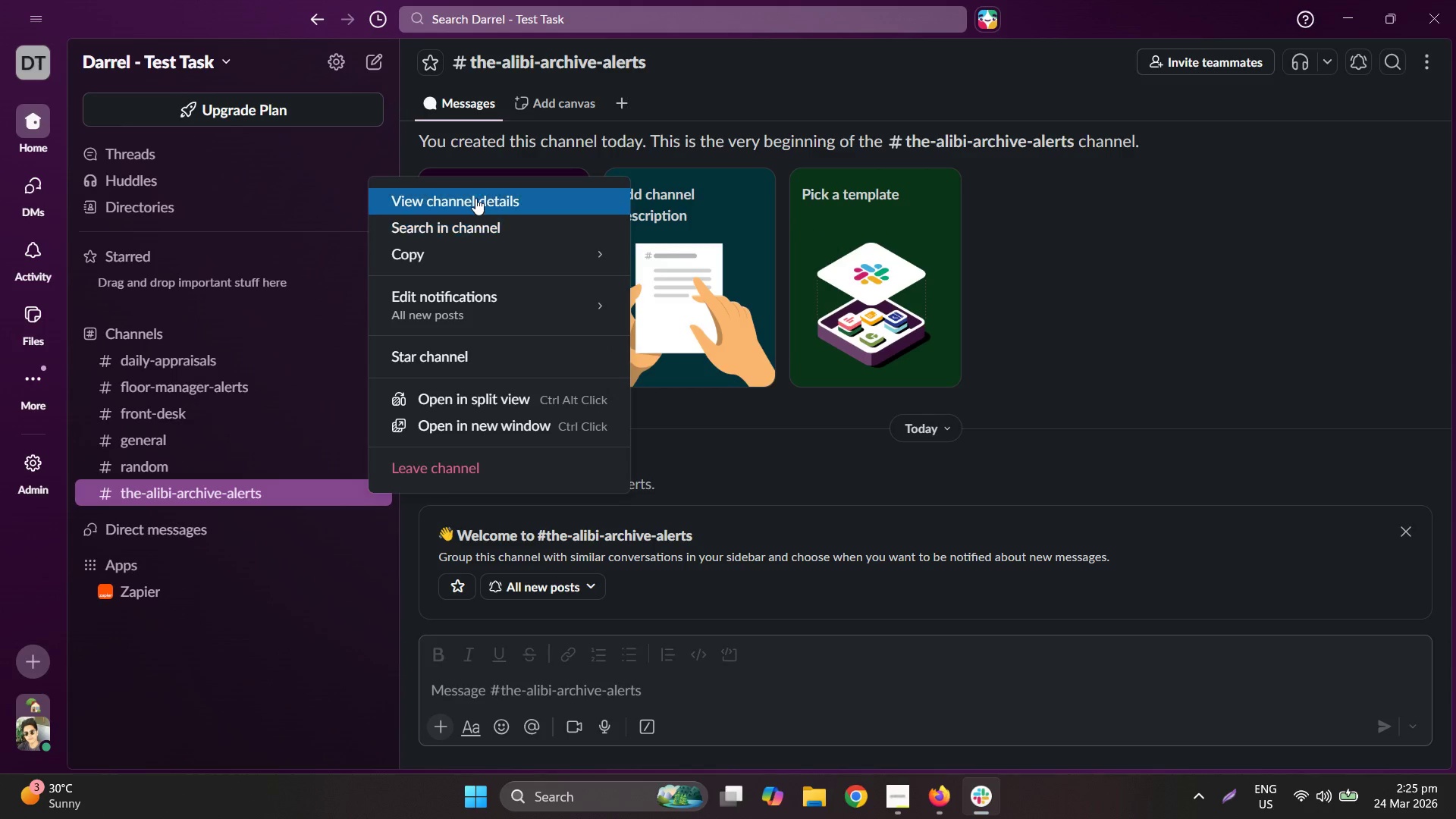 
left_click([475, 198])
 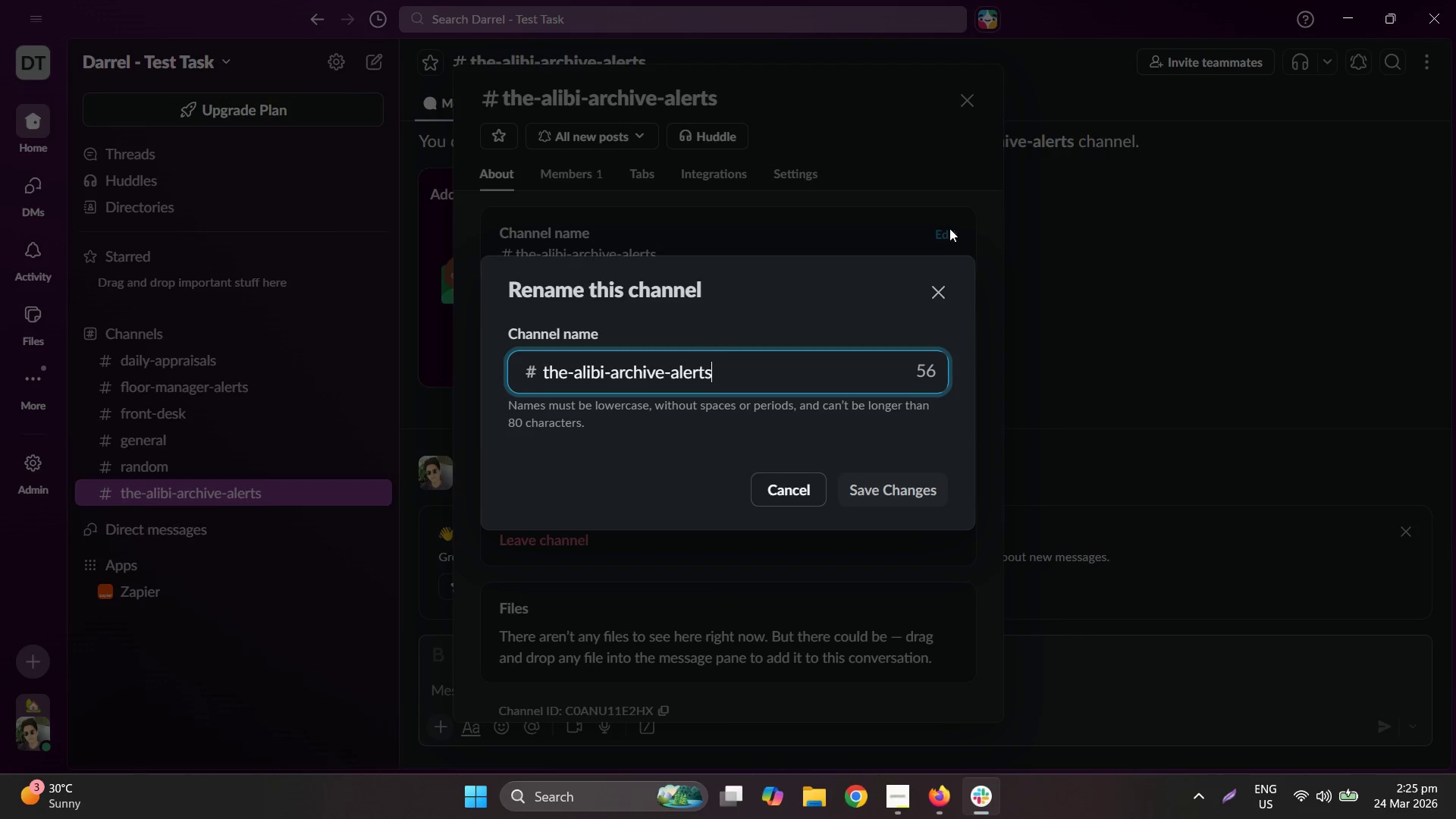 
left_click_drag(start_coordinate=[774, 368], to_coordinate=[499, 333])
 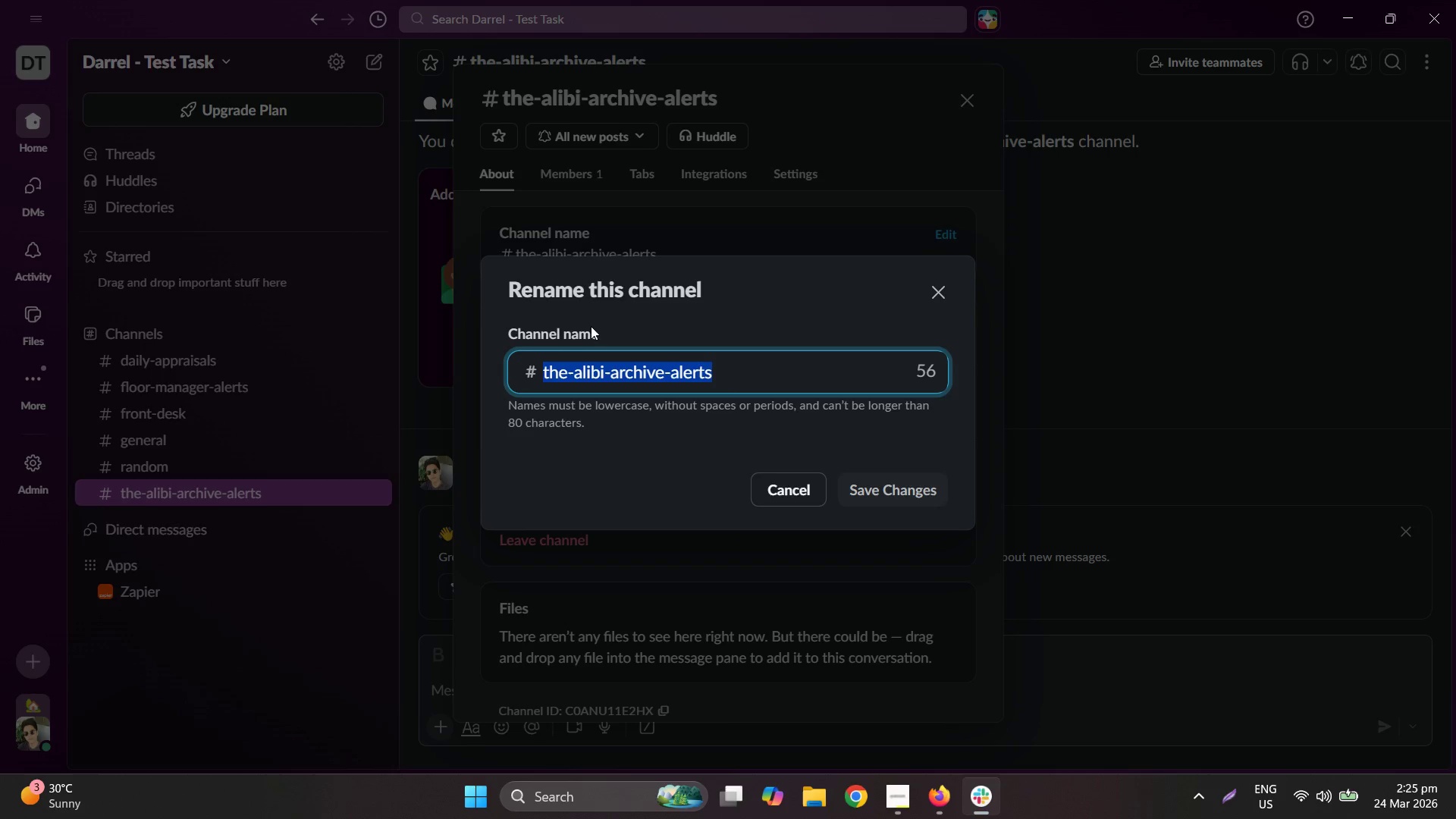 
type(legl)
key(Backspace)
type(al-)
 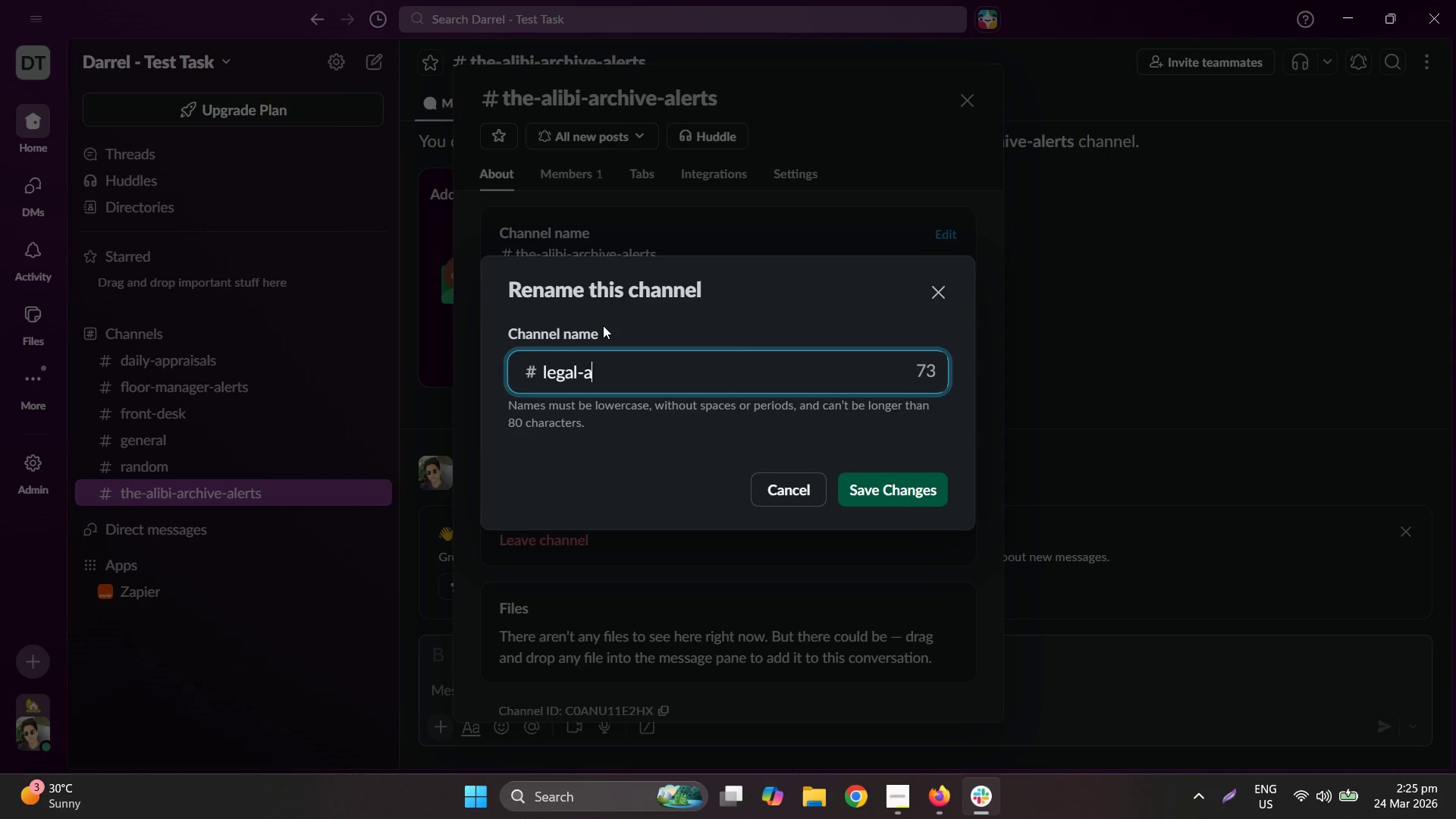 
type(alerts)
 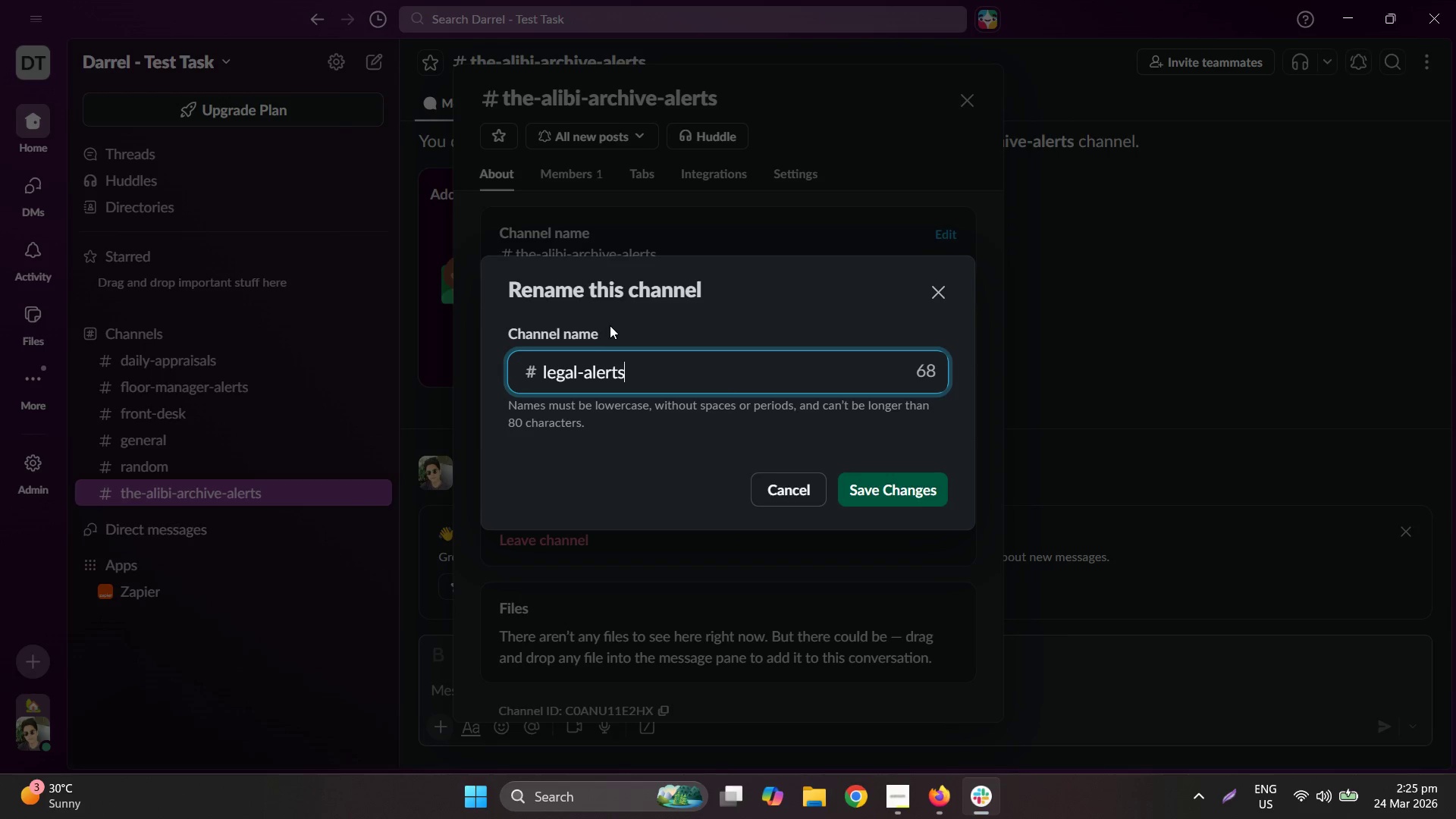 
key(Enter)
 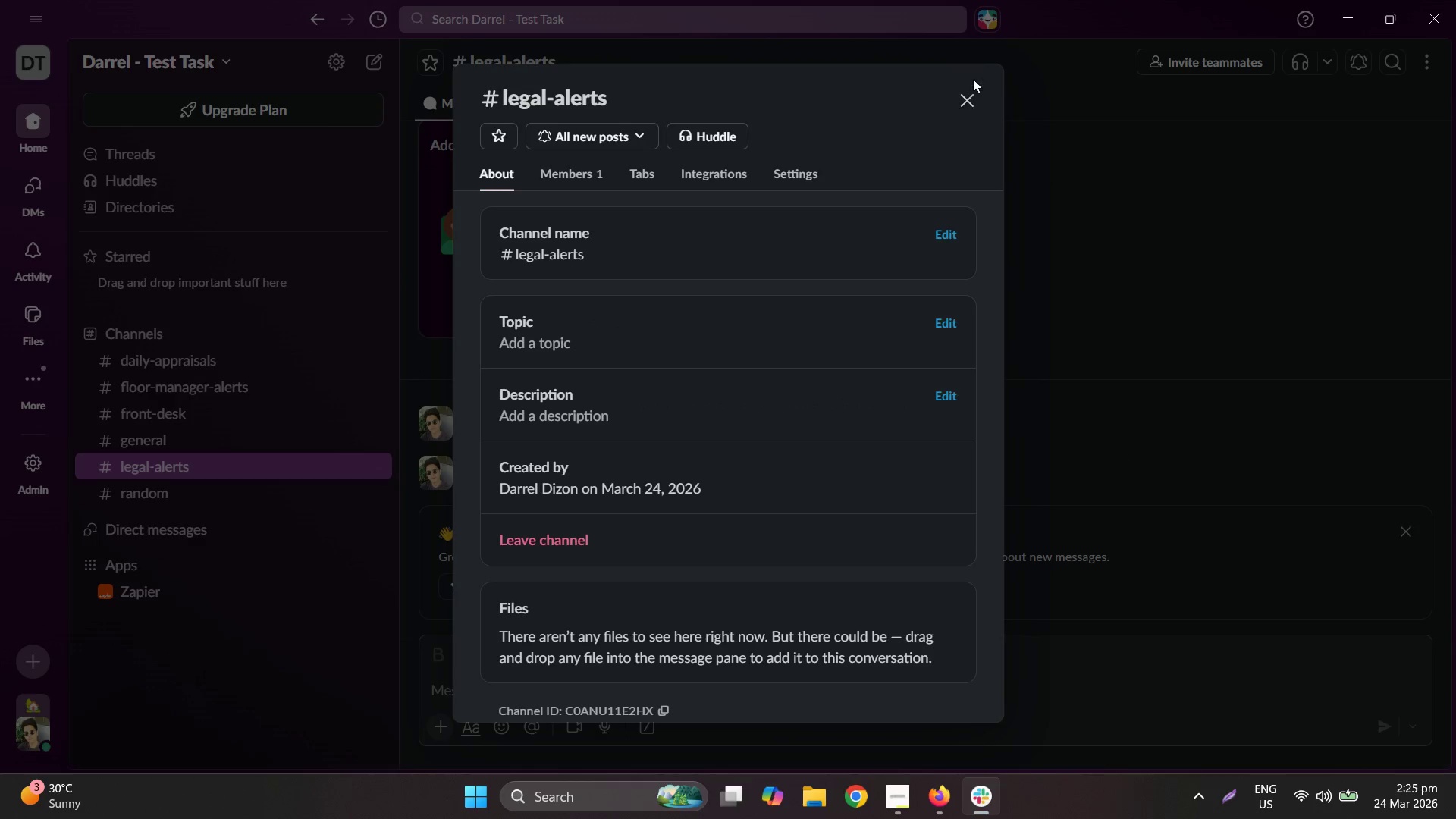 
scroll: coordinate [956, 334], scroll_direction: down, amount: 5.0
 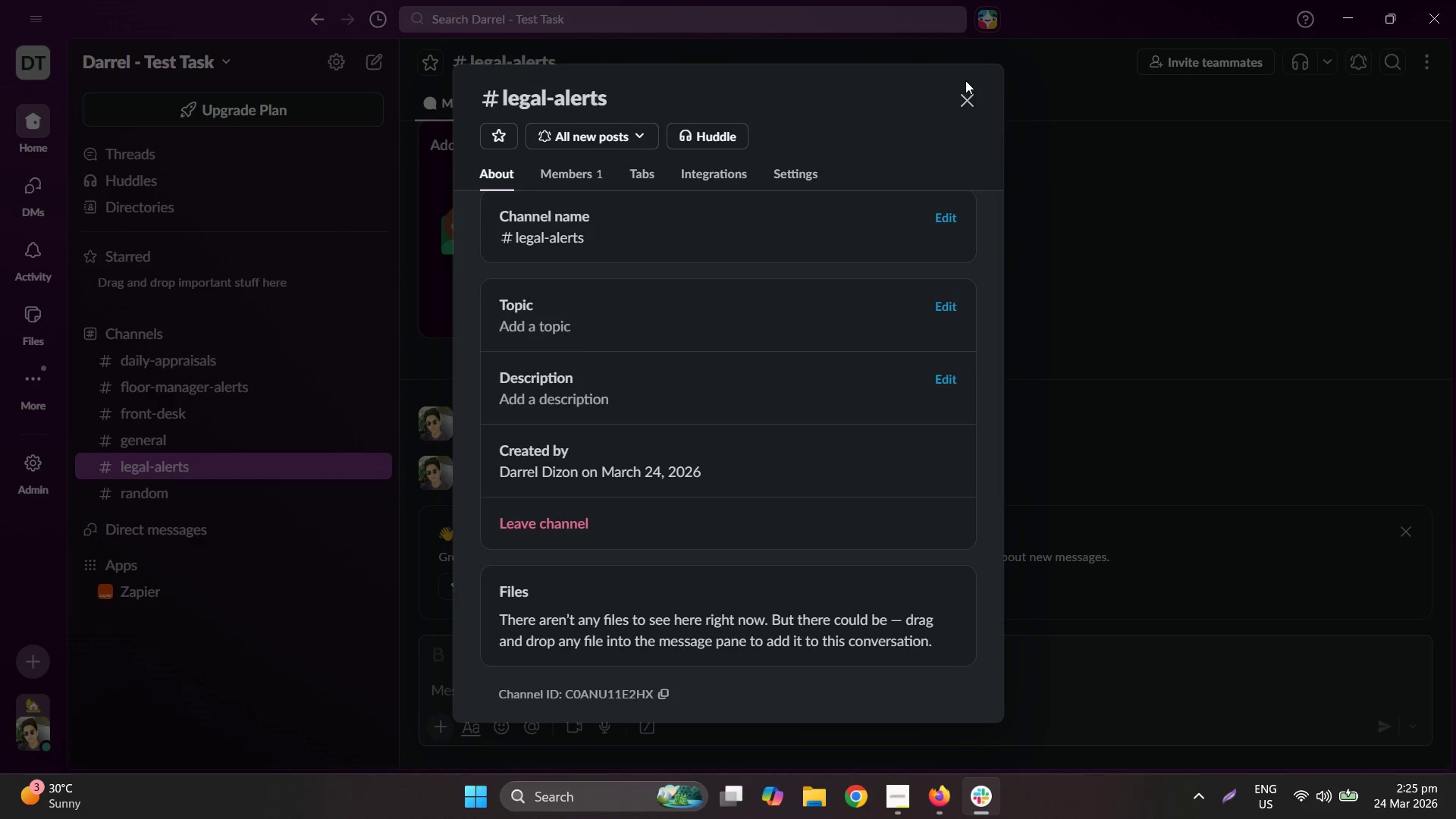 
double_click([968, 96])
 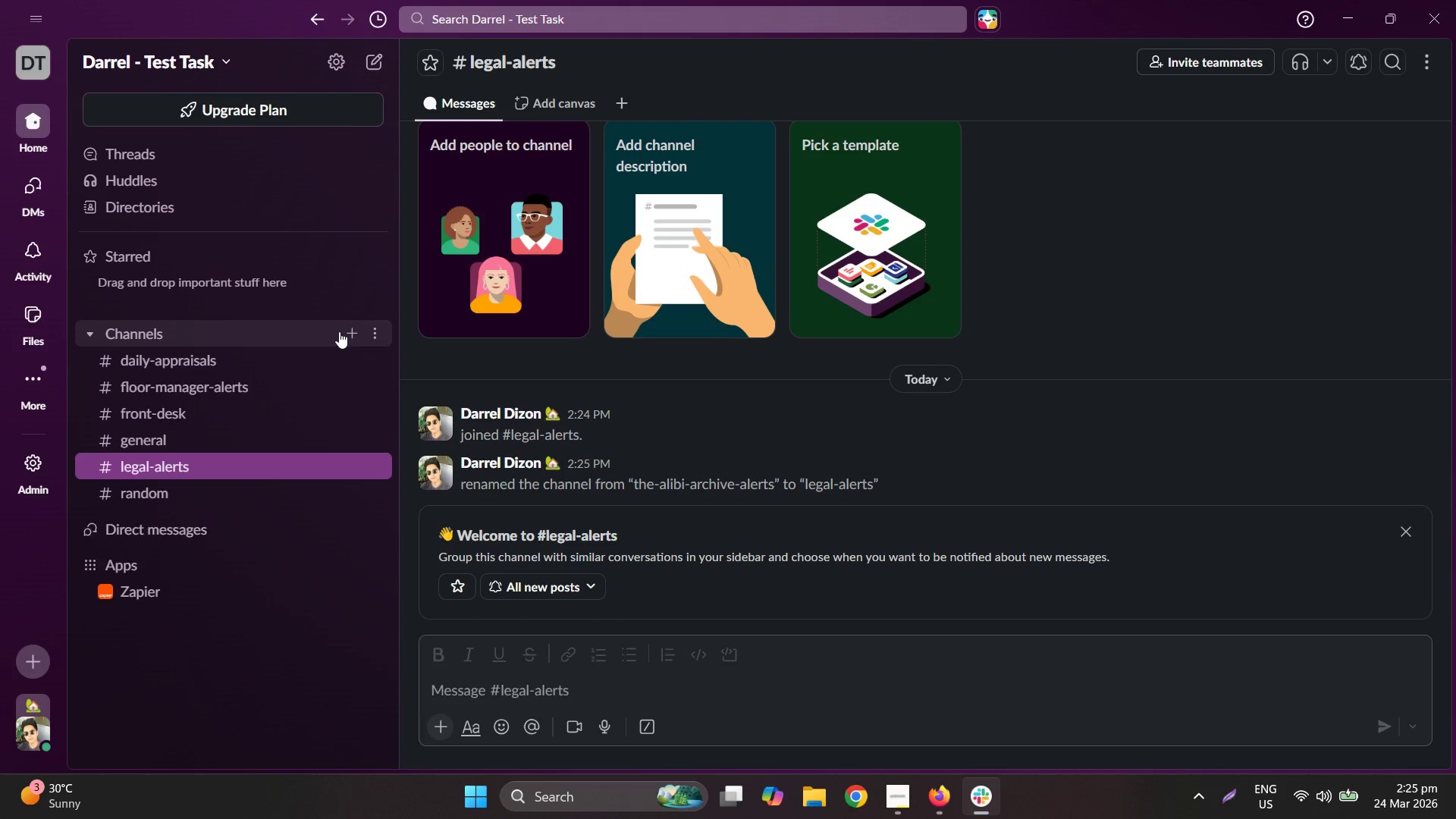 
double_click([349, 331])
 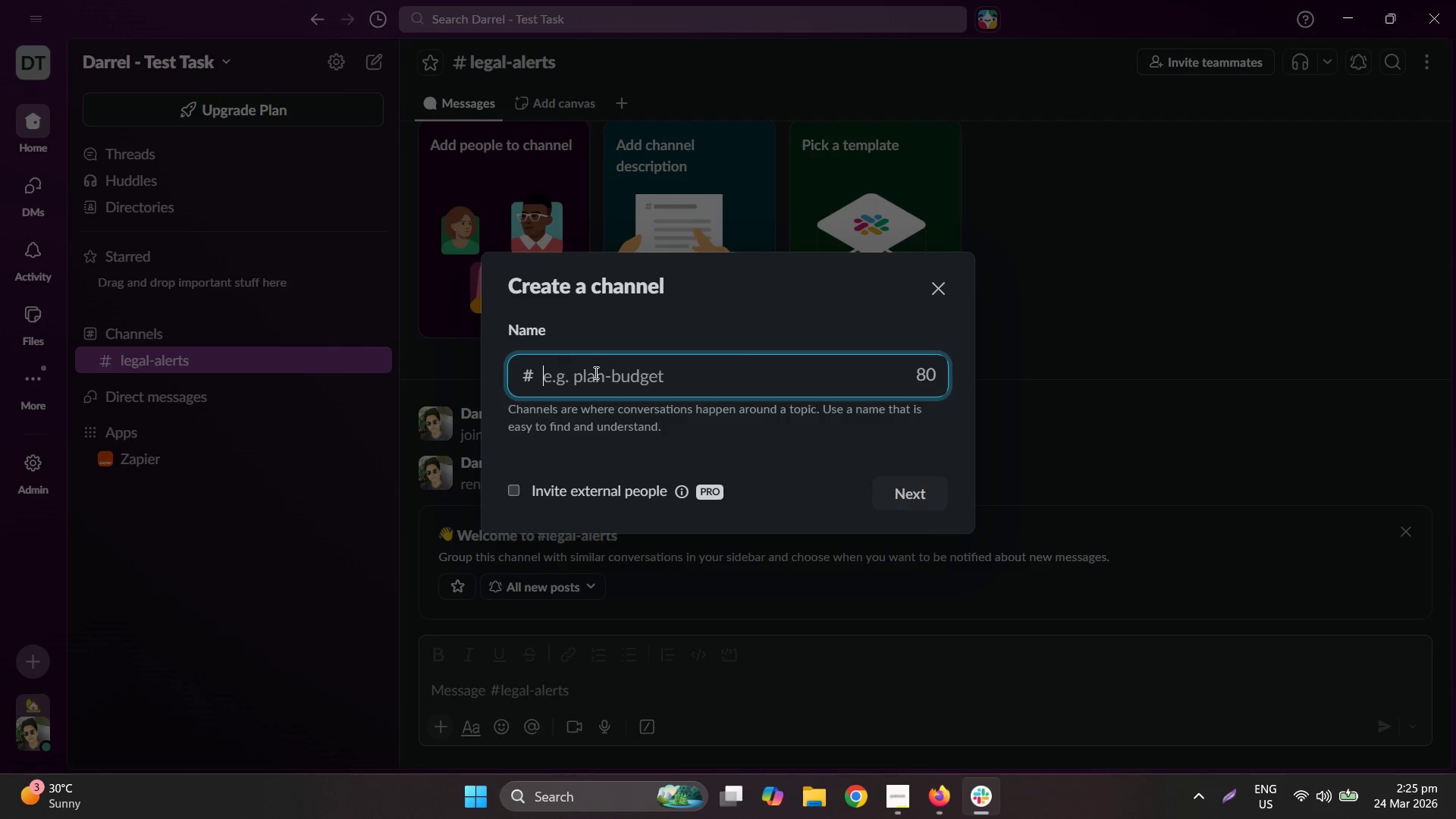 
type(scripting-alerts)
 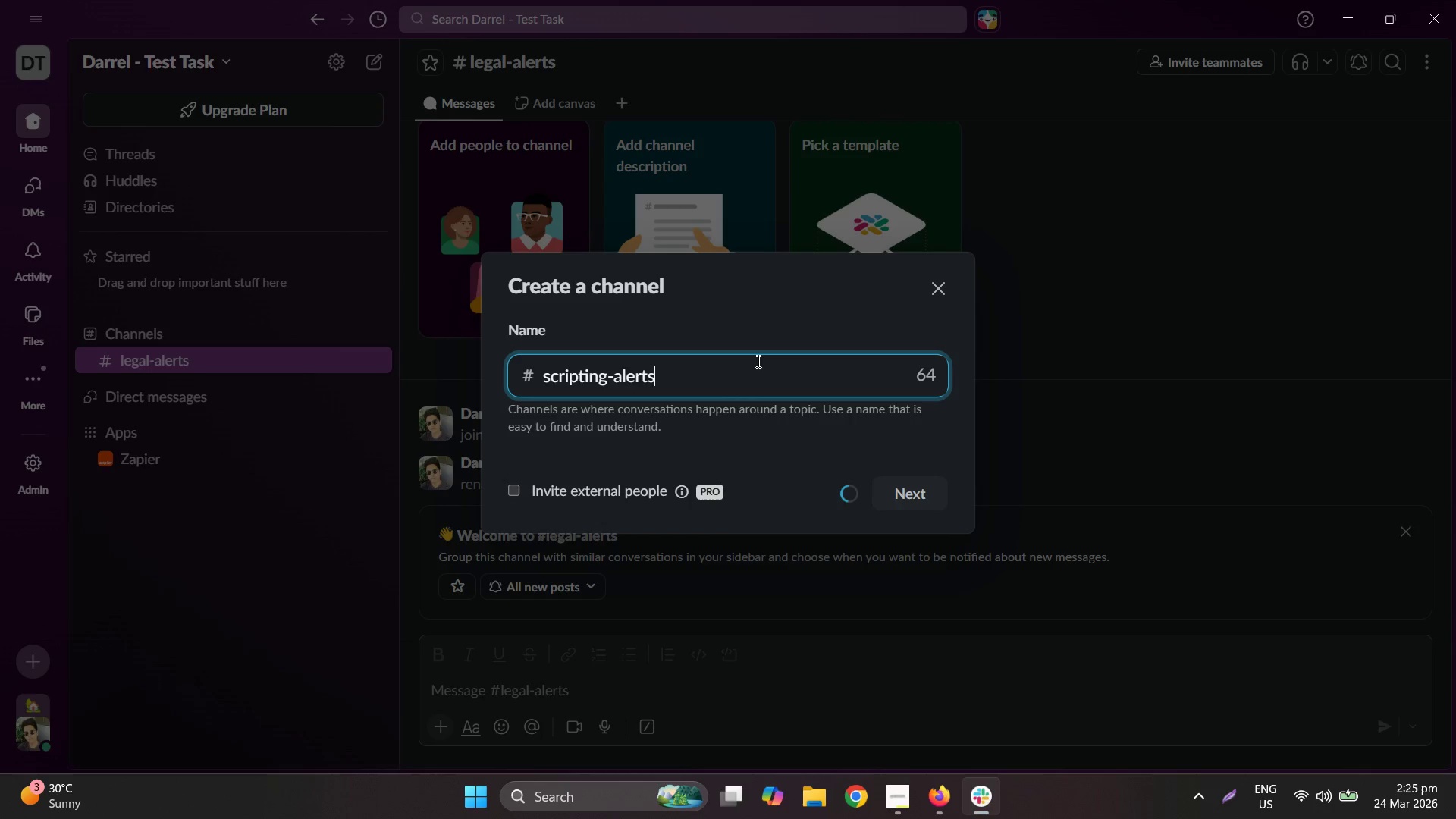 
key(Enter)
 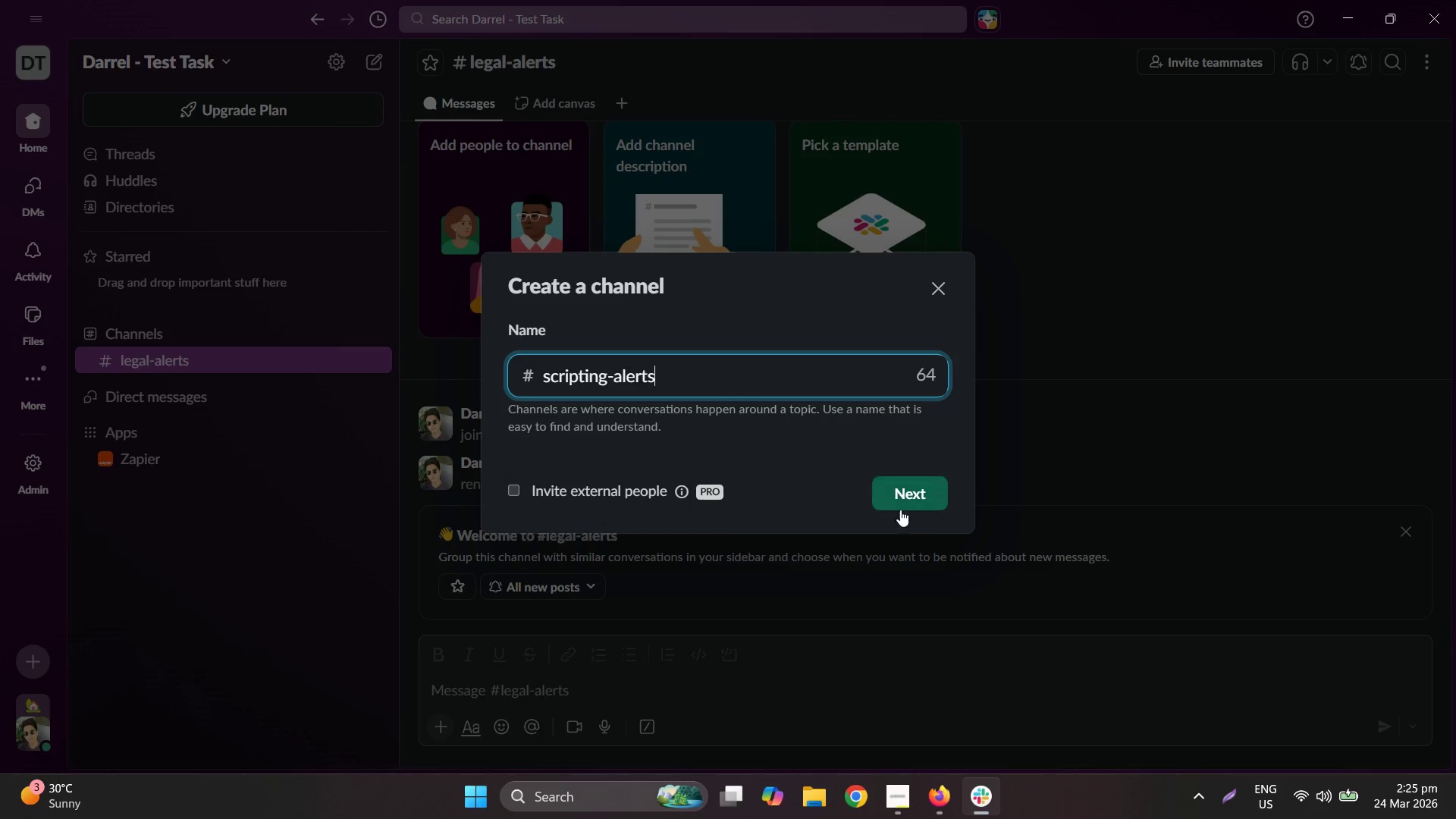 
left_click([918, 494])
 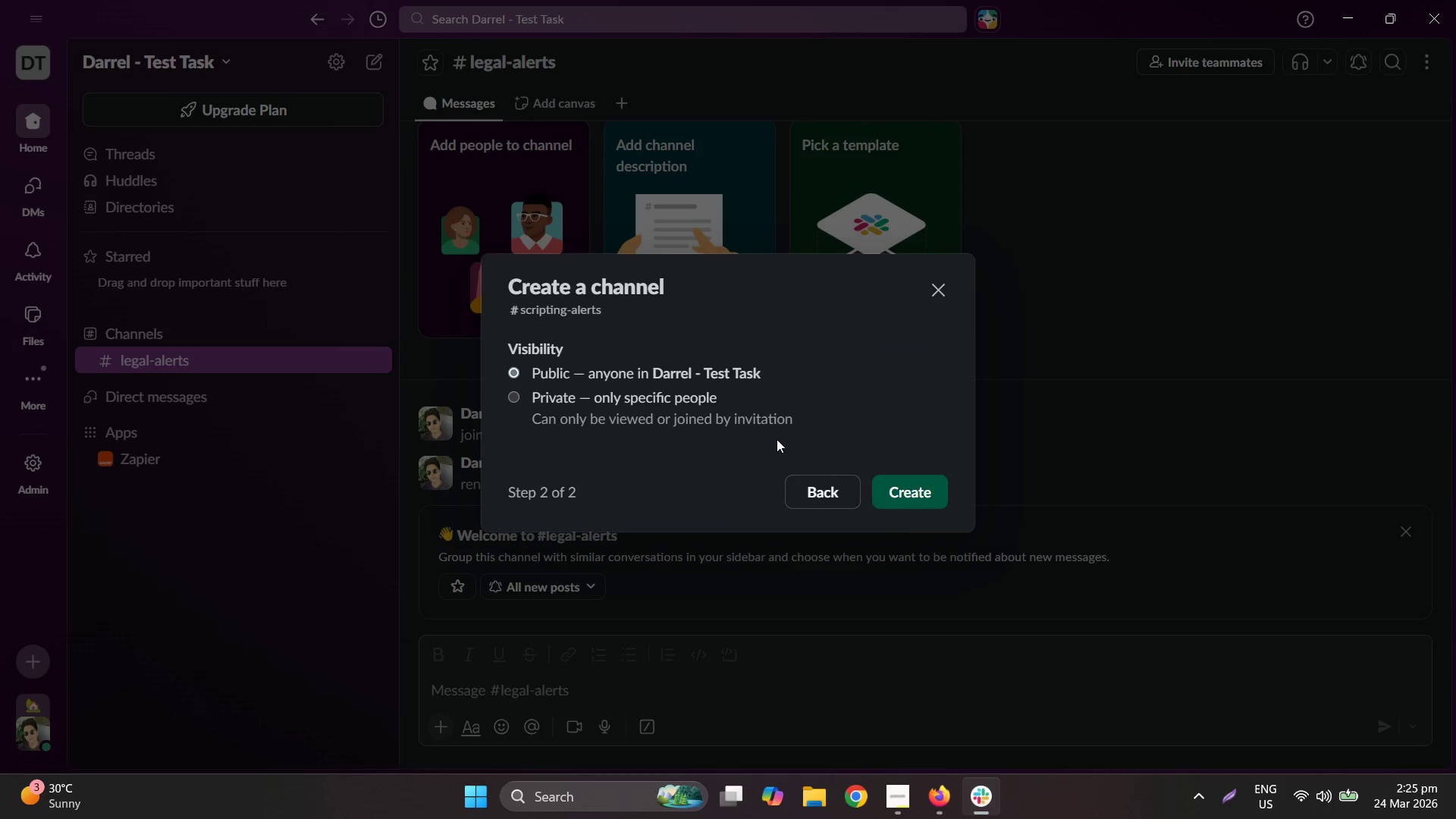 
left_click([914, 488])
 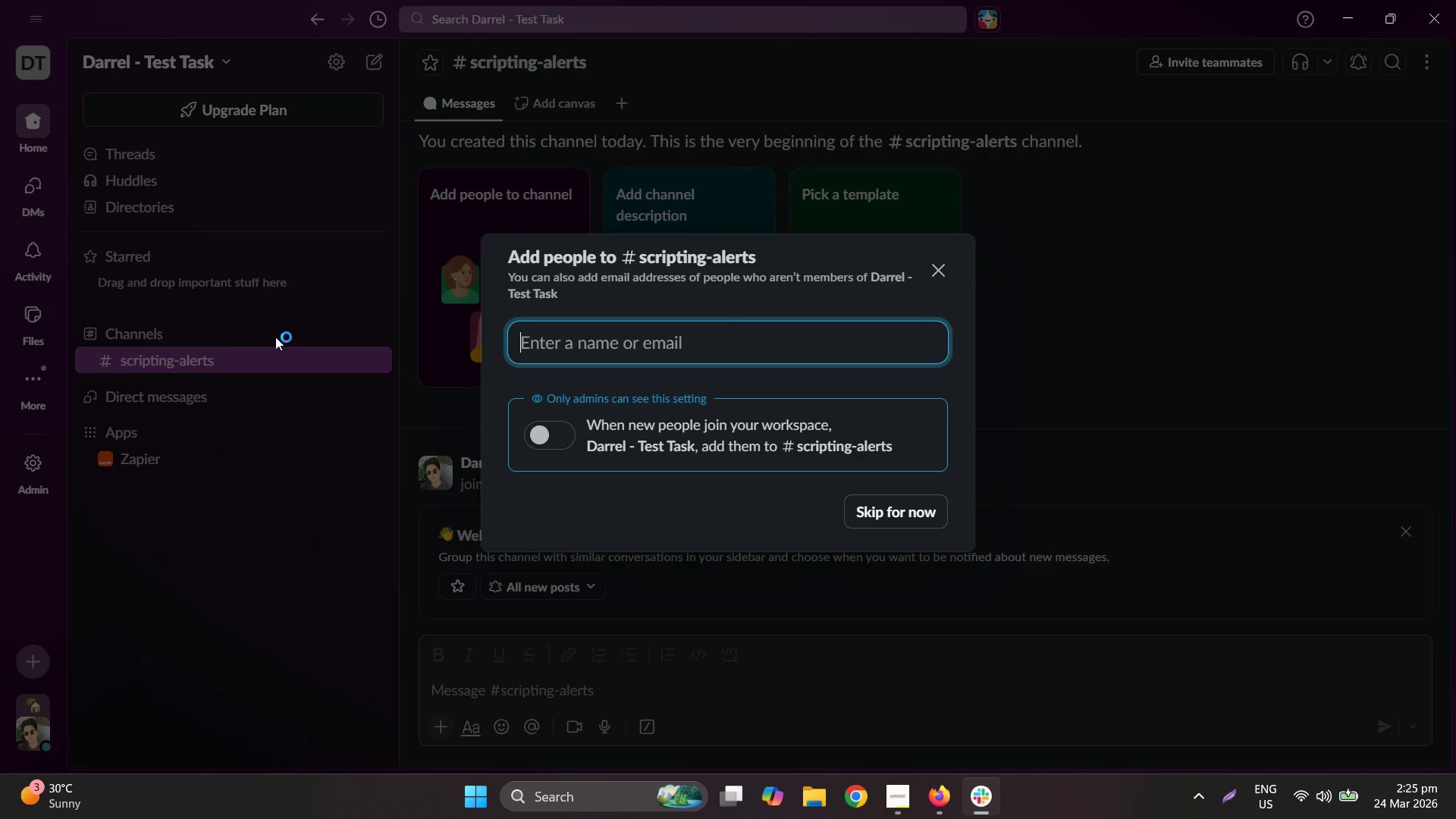 
left_click([316, 419])
 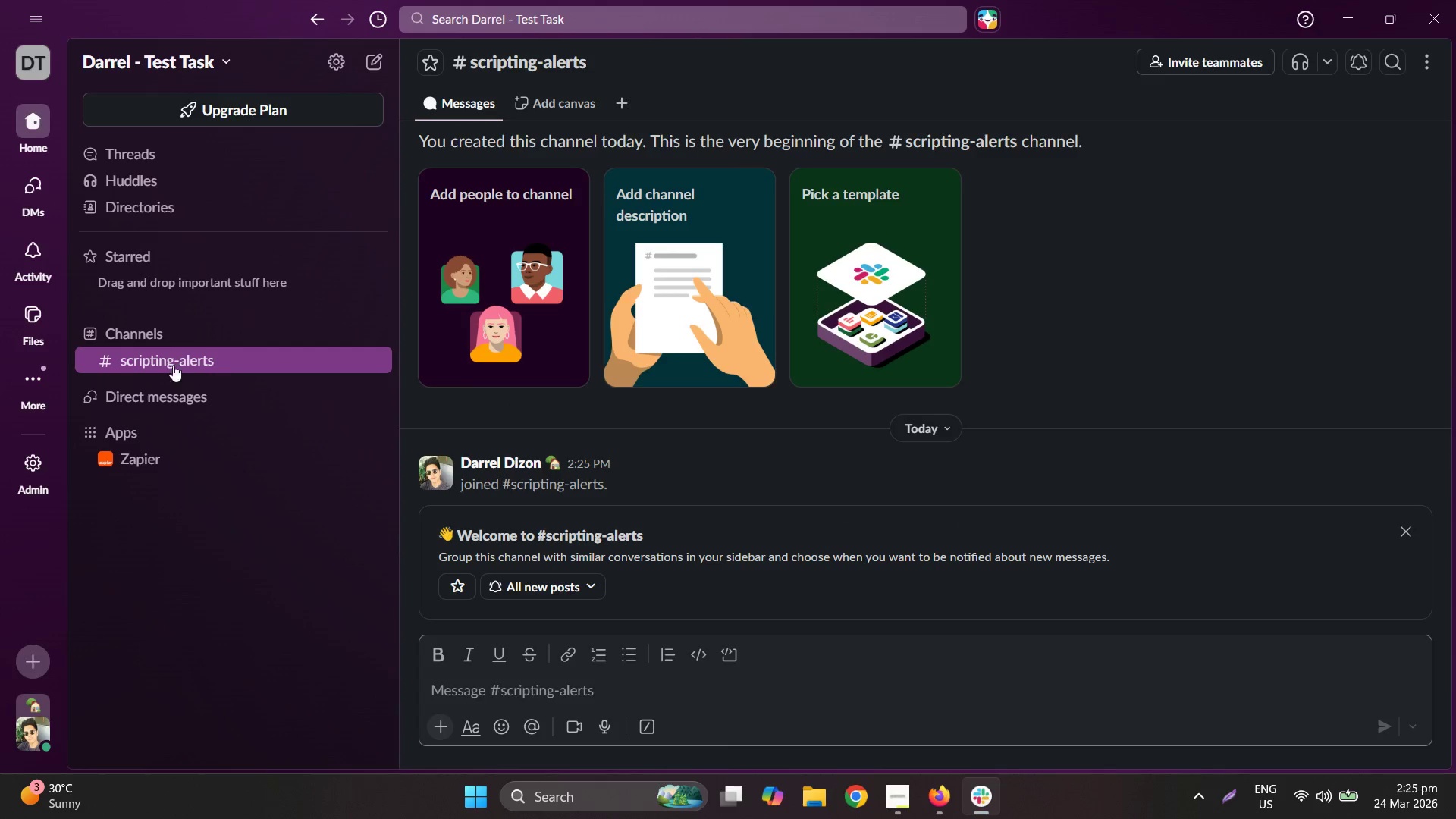 
left_click([164, 328])
 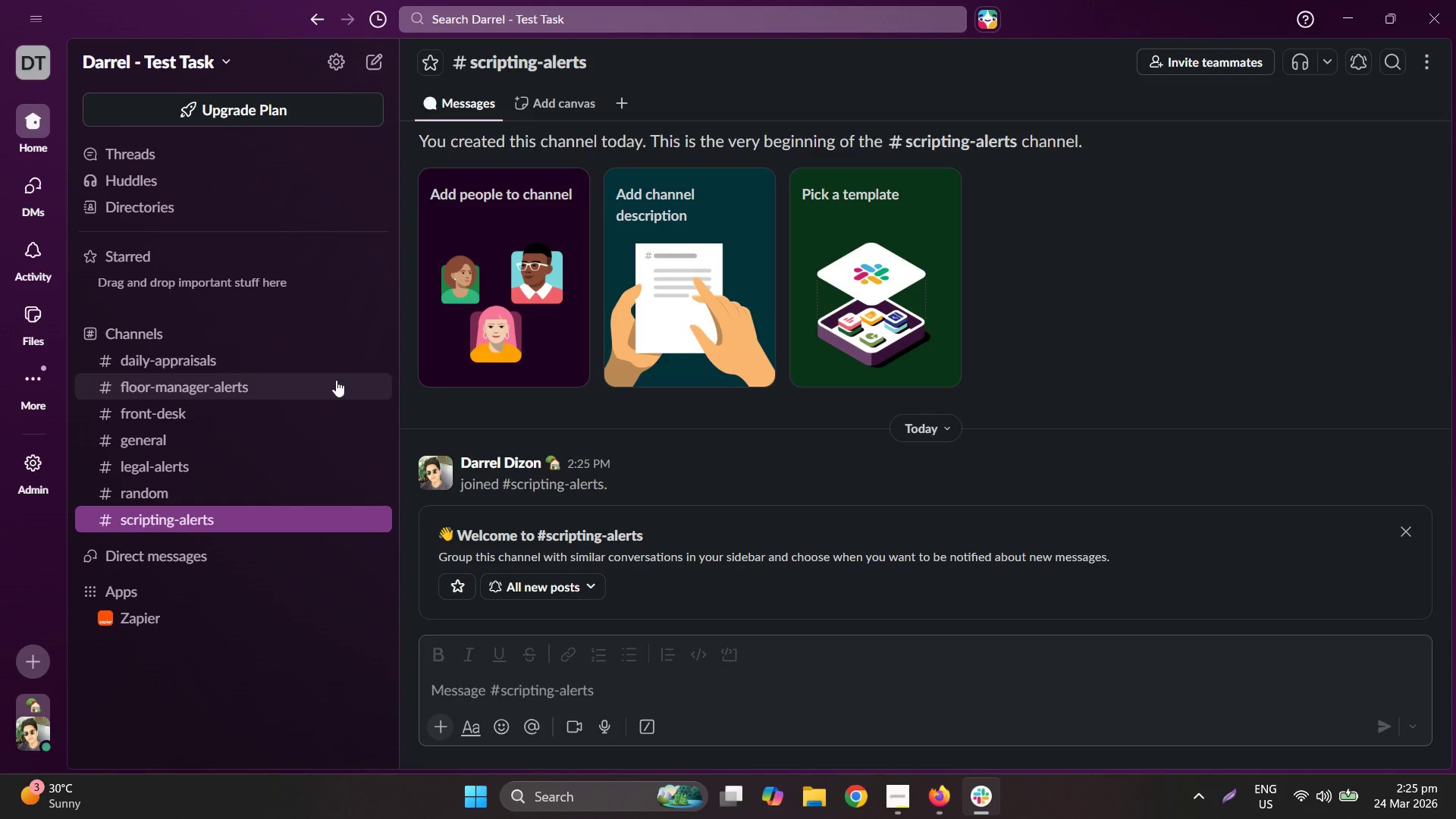 
left_click([342, 335])
 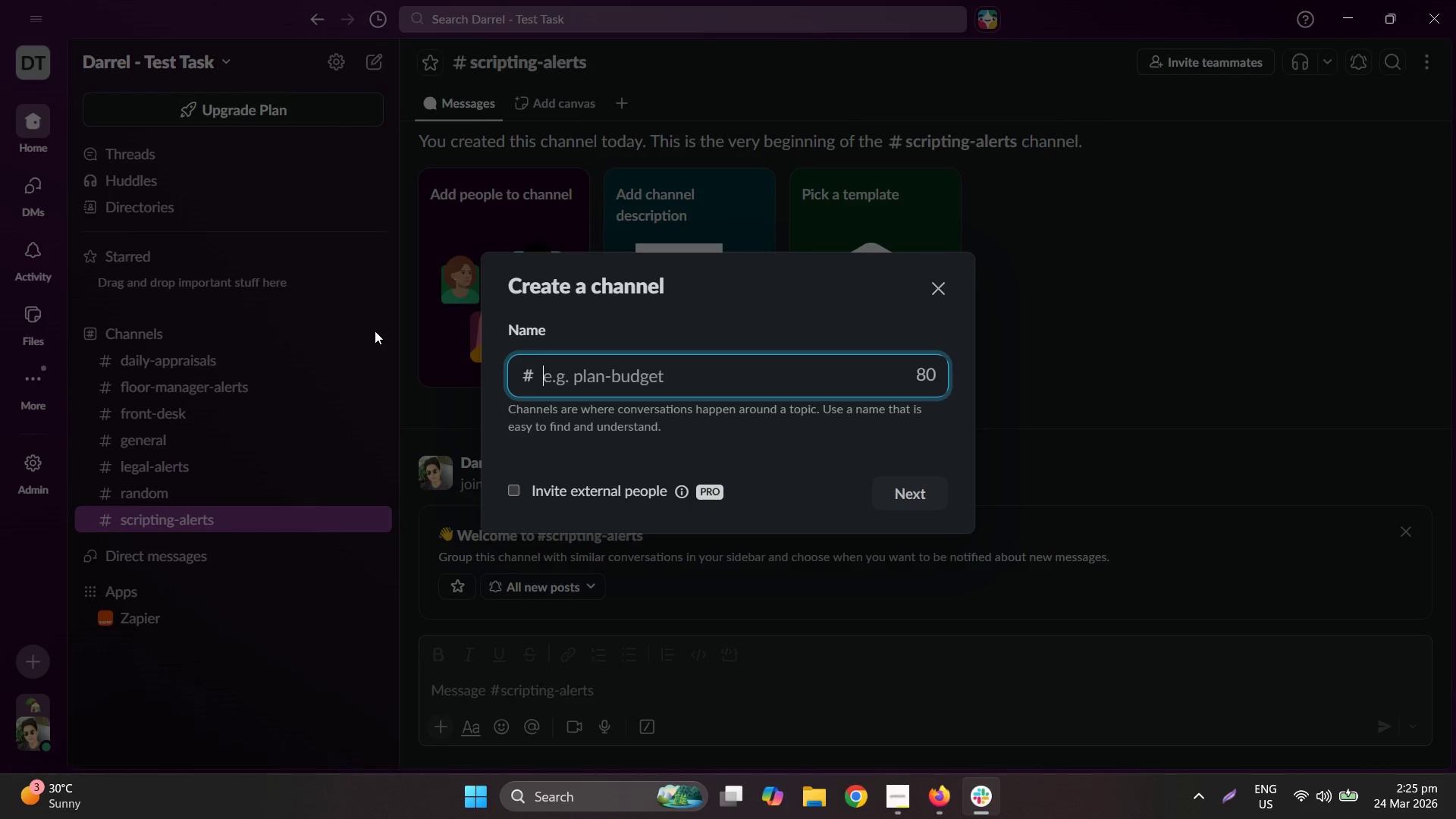 
type(field-rser)
key(Backspace)
key(Backspace)
type(es)
key(Backspace)
key(Backspace)
key(Backspace)
type(esarc)
key(Backspace)
key(Backspace)
type(a)
key(Backspace)
key(Backspace)
type(earch )
key(Backspace)
type( alerts)
 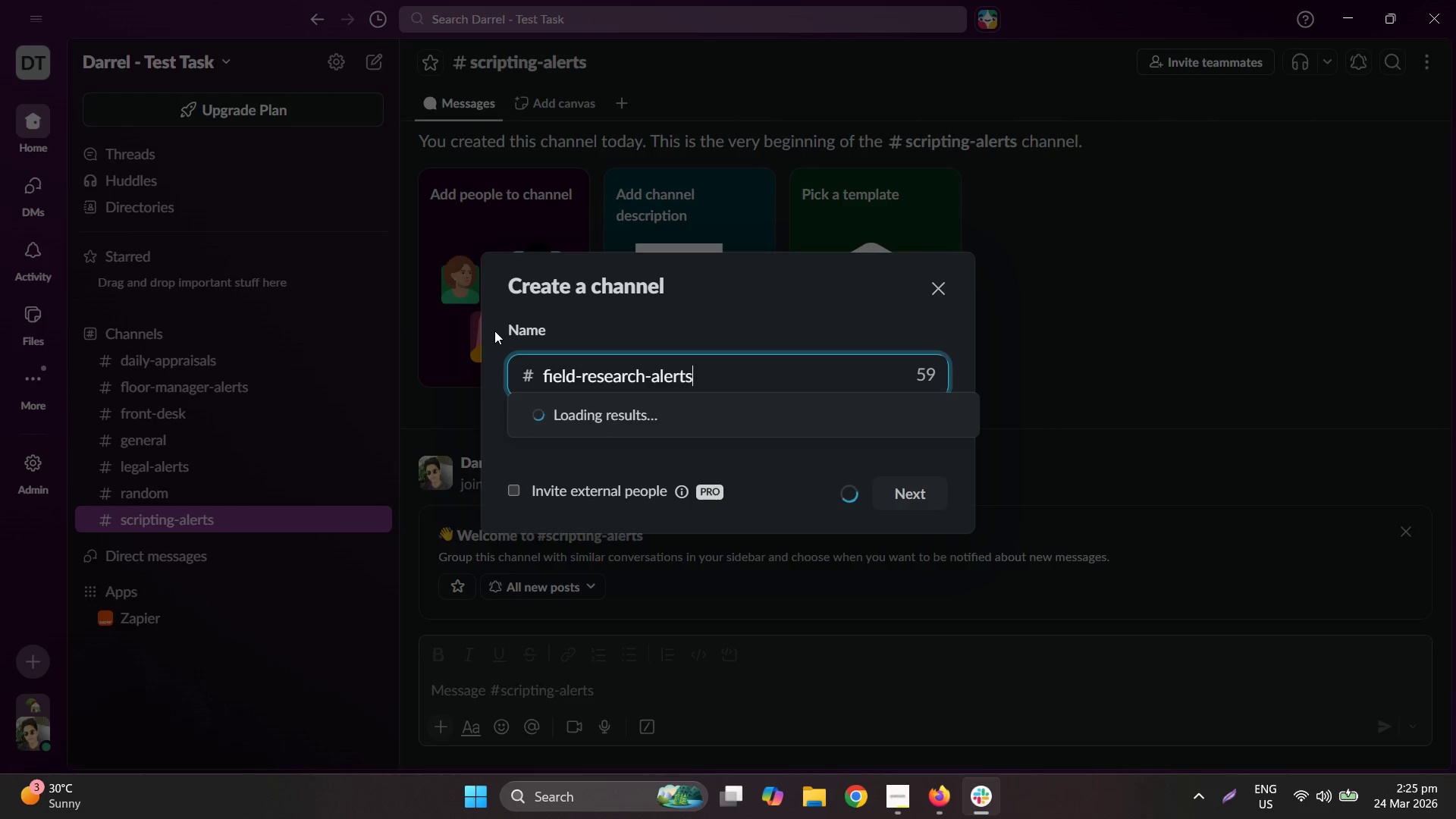 
key(Enter)
 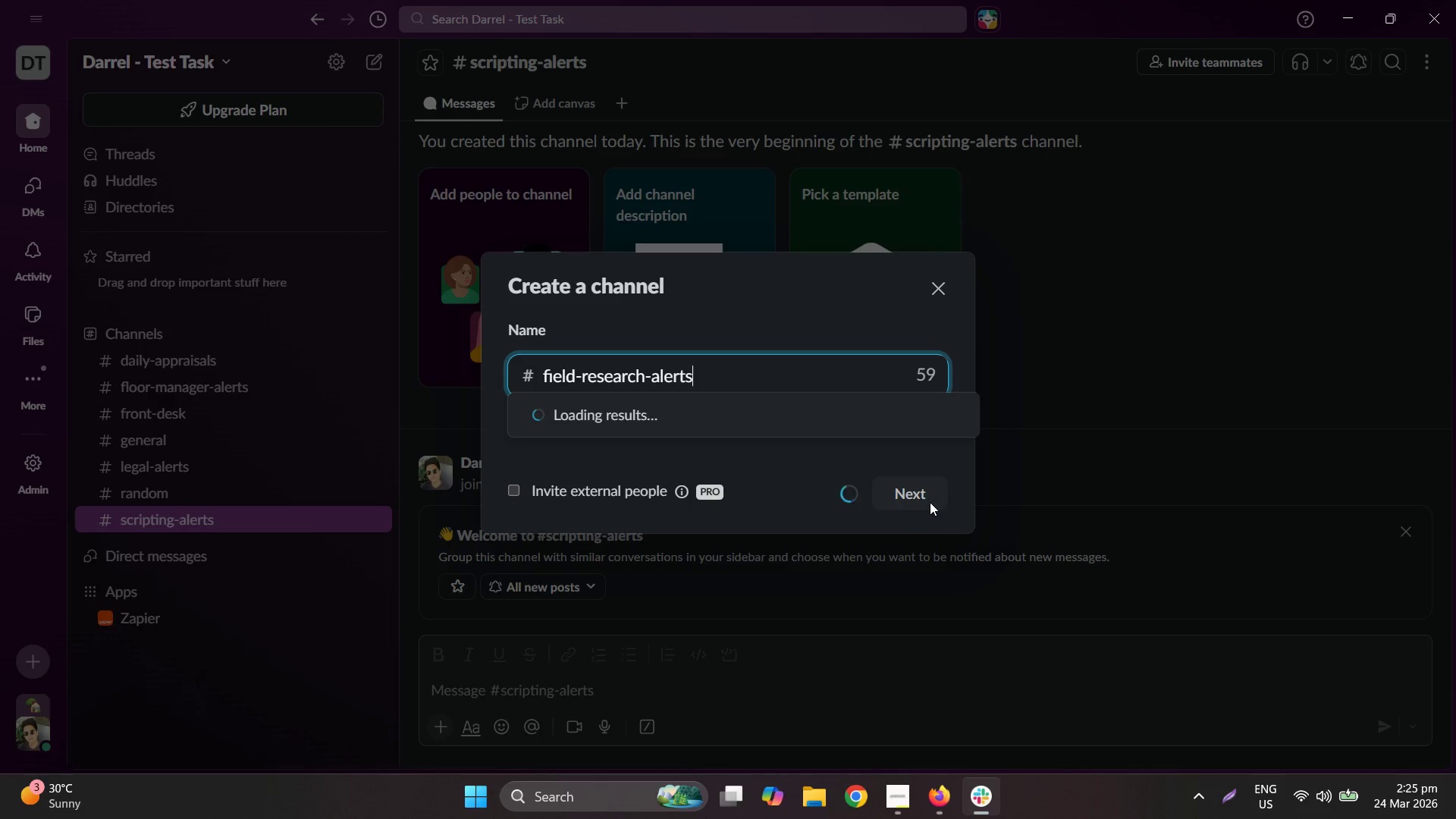 
left_click_drag(start_coordinate=[924, 497], to_coordinate=[839, 315])
 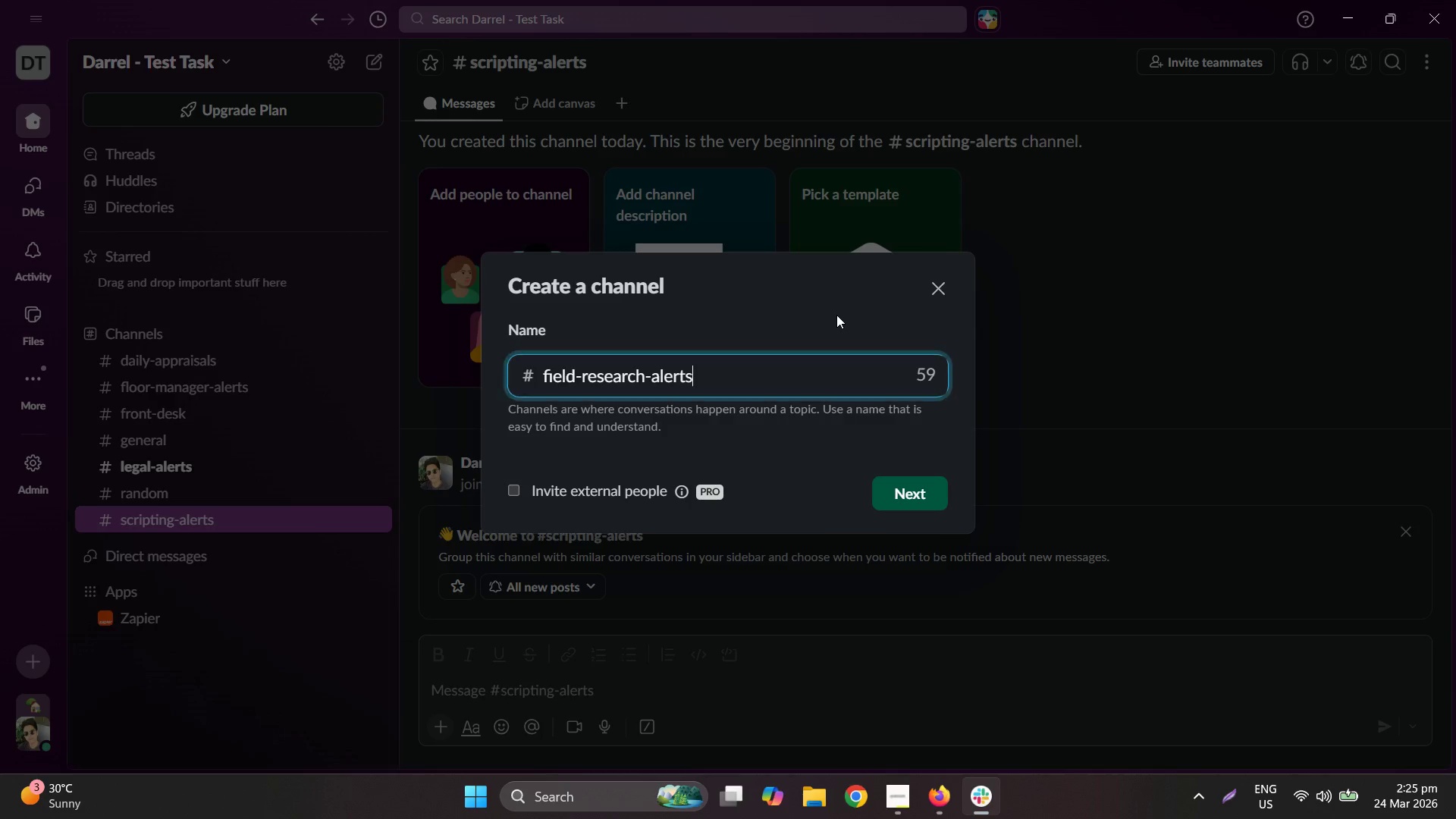 
left_click([836, 315])
 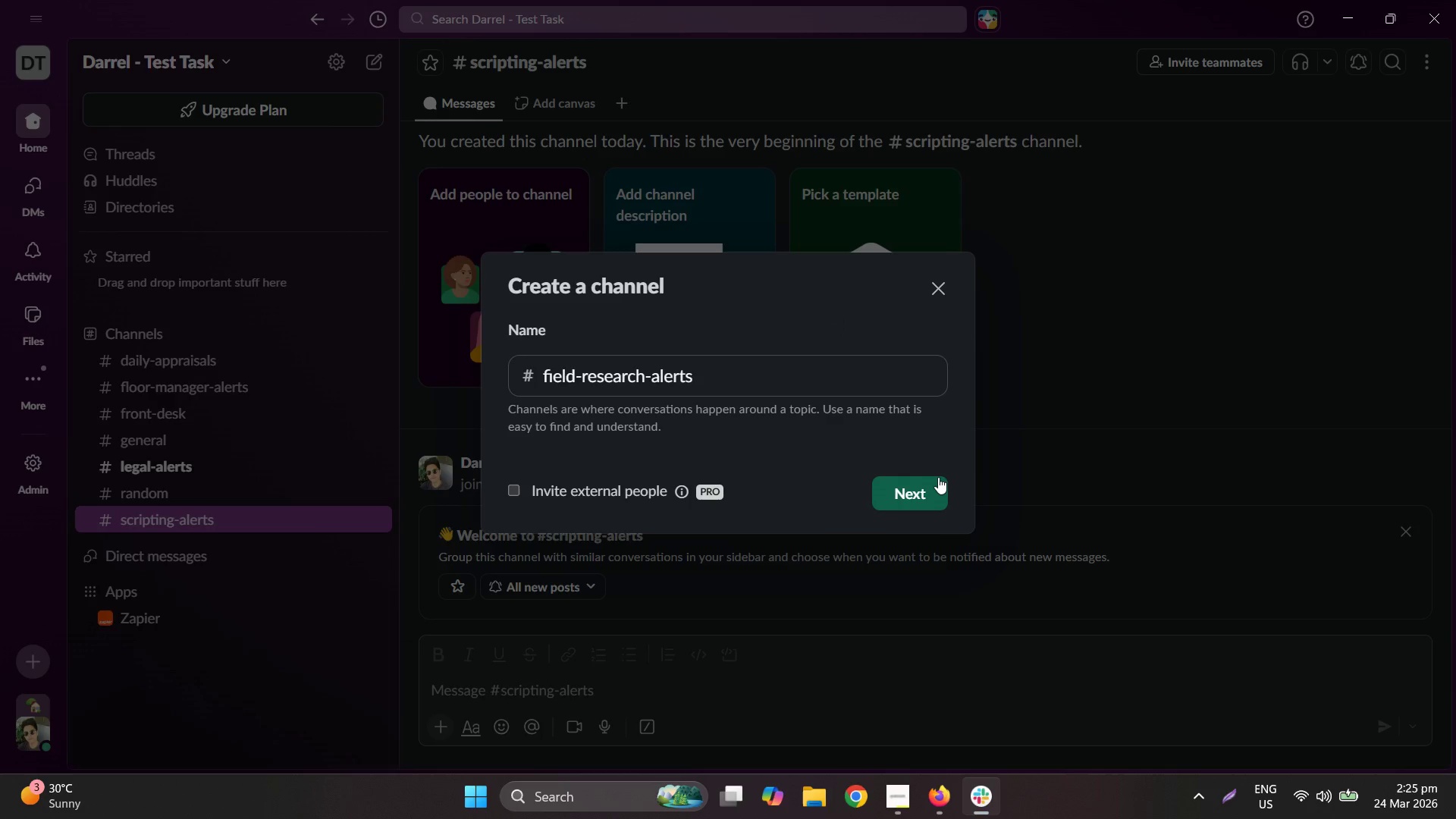 
double_click([933, 479])
 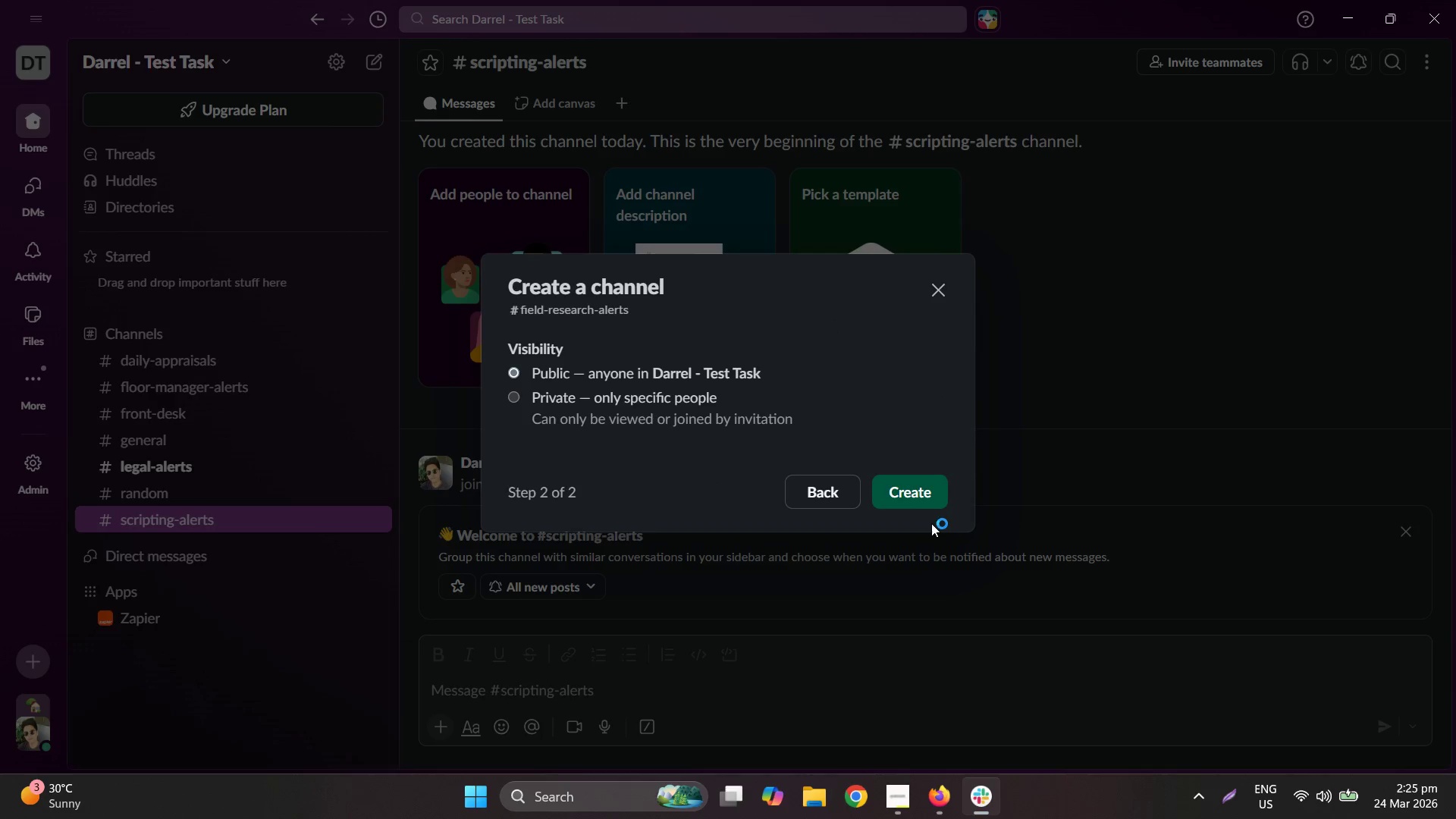 
double_click([912, 495])
 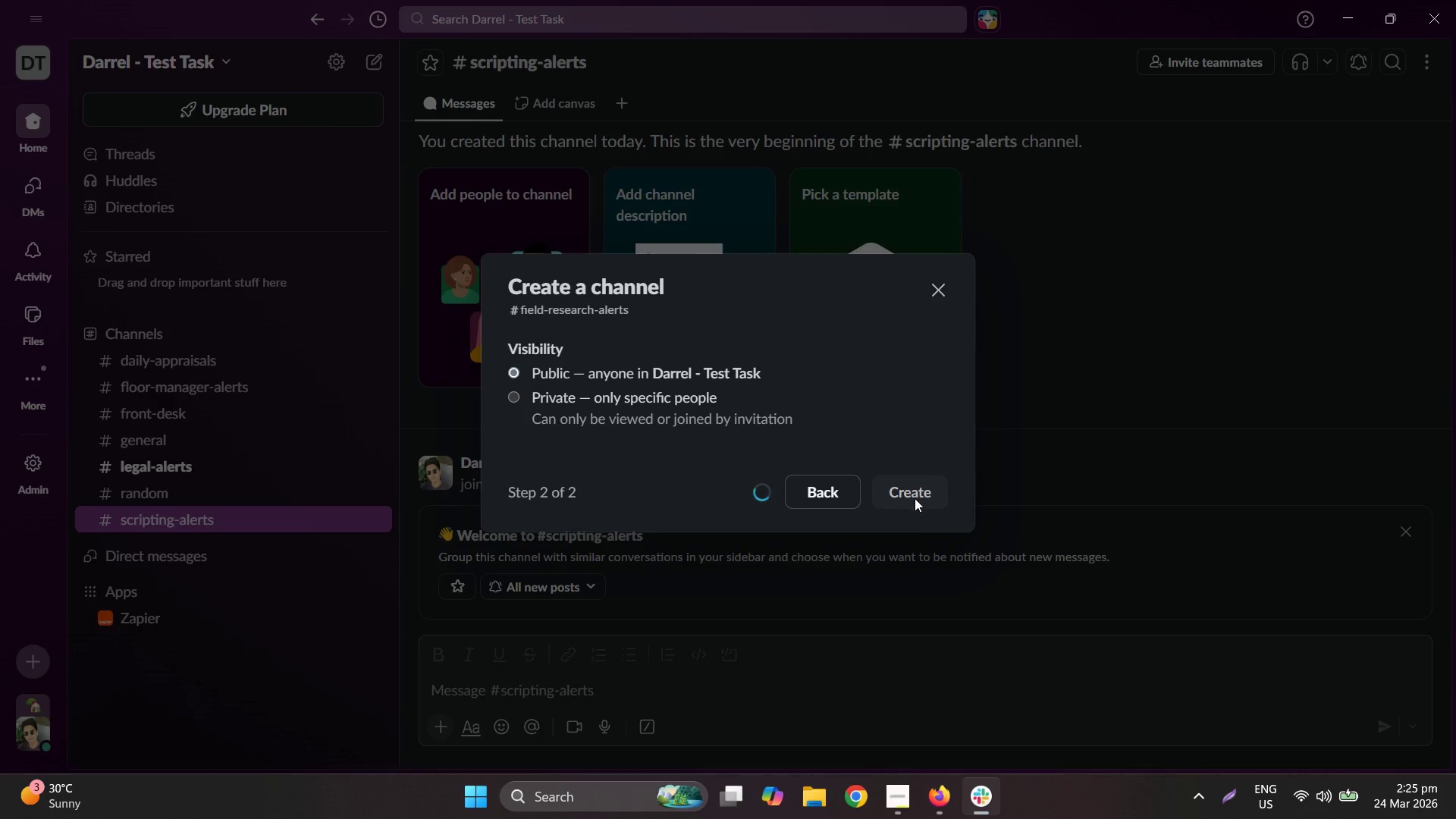 
mouse_move([905, 479])
 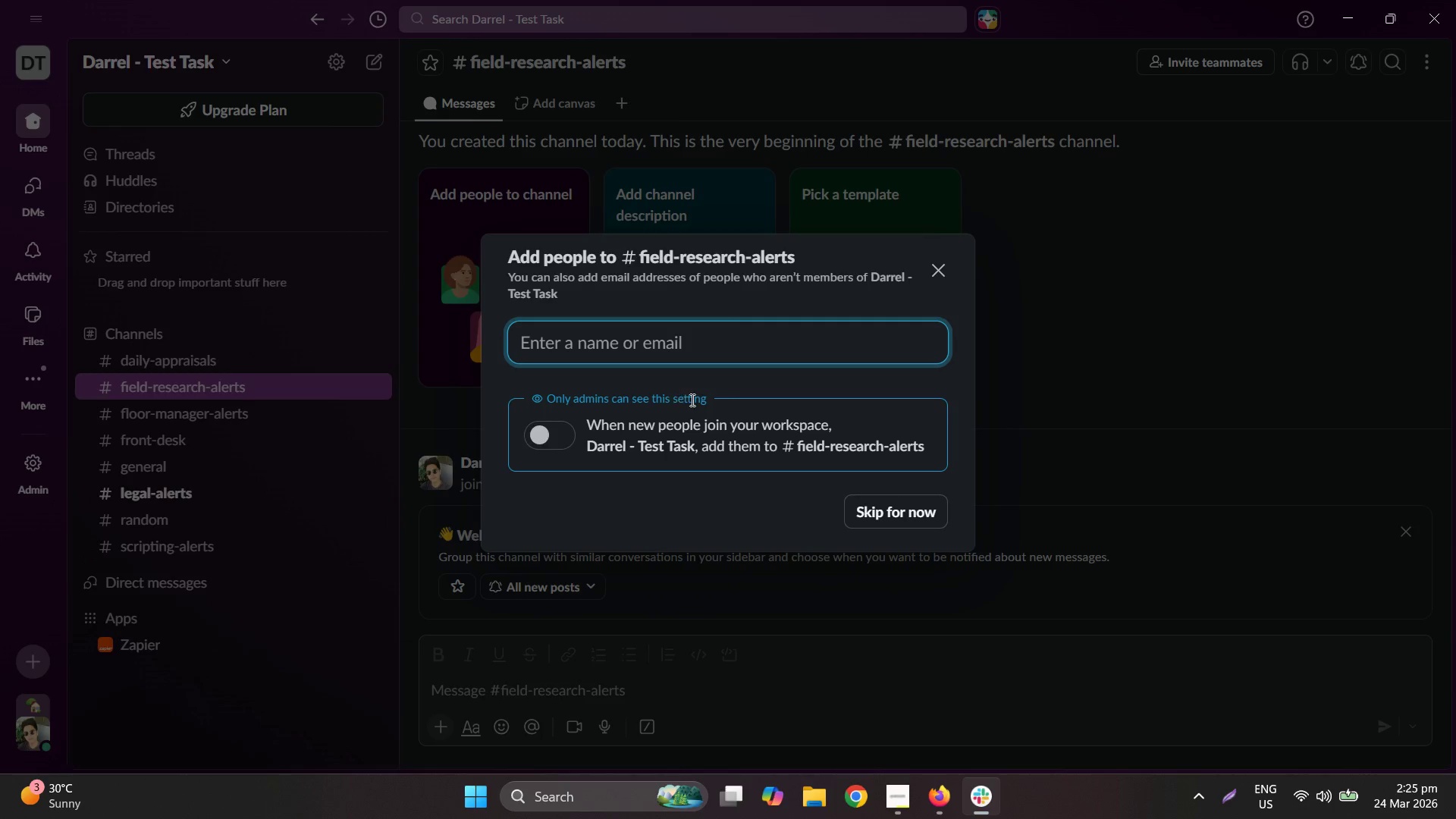 
left_click([935, 511])
 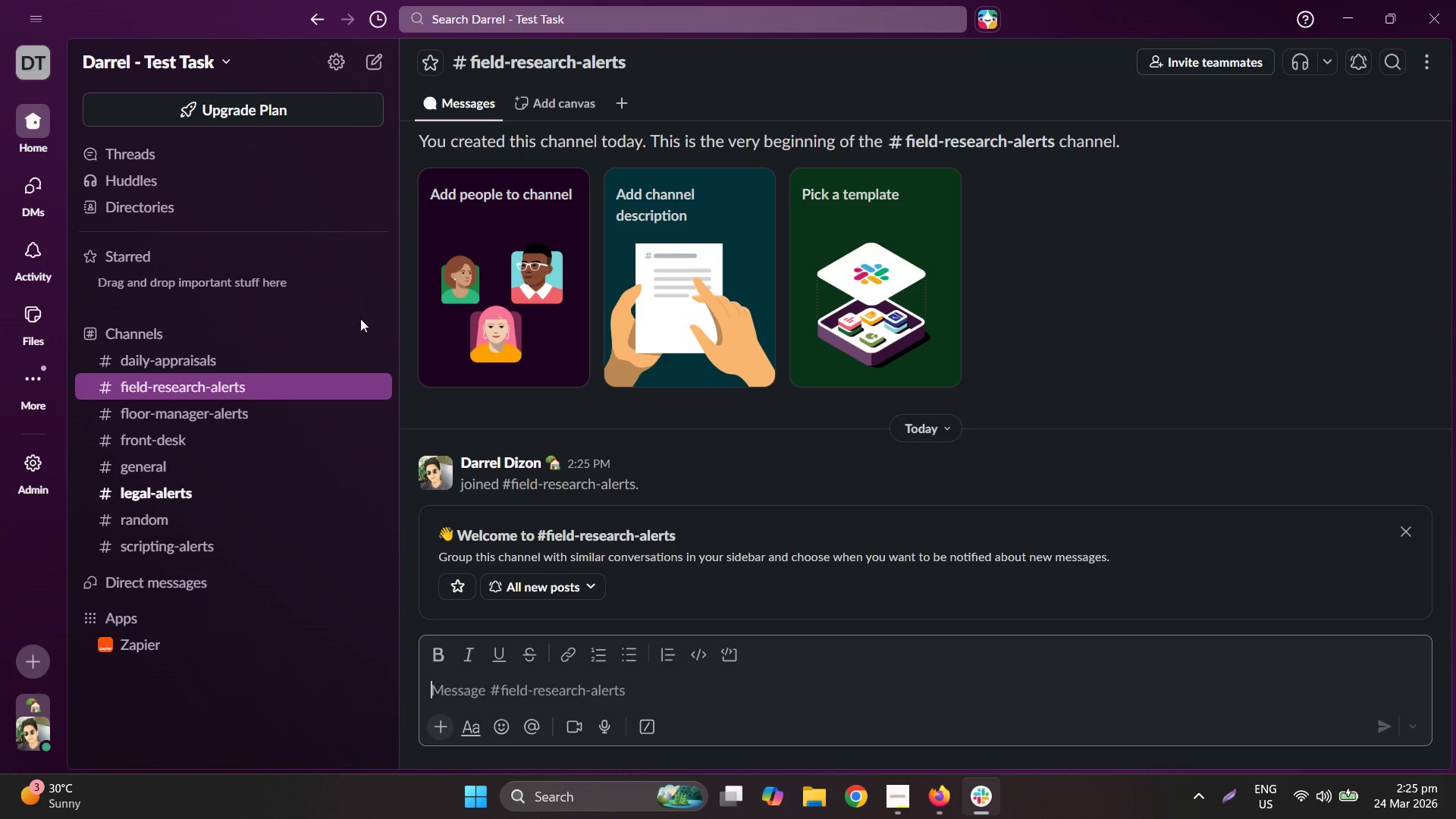 
left_click([340, 336])
 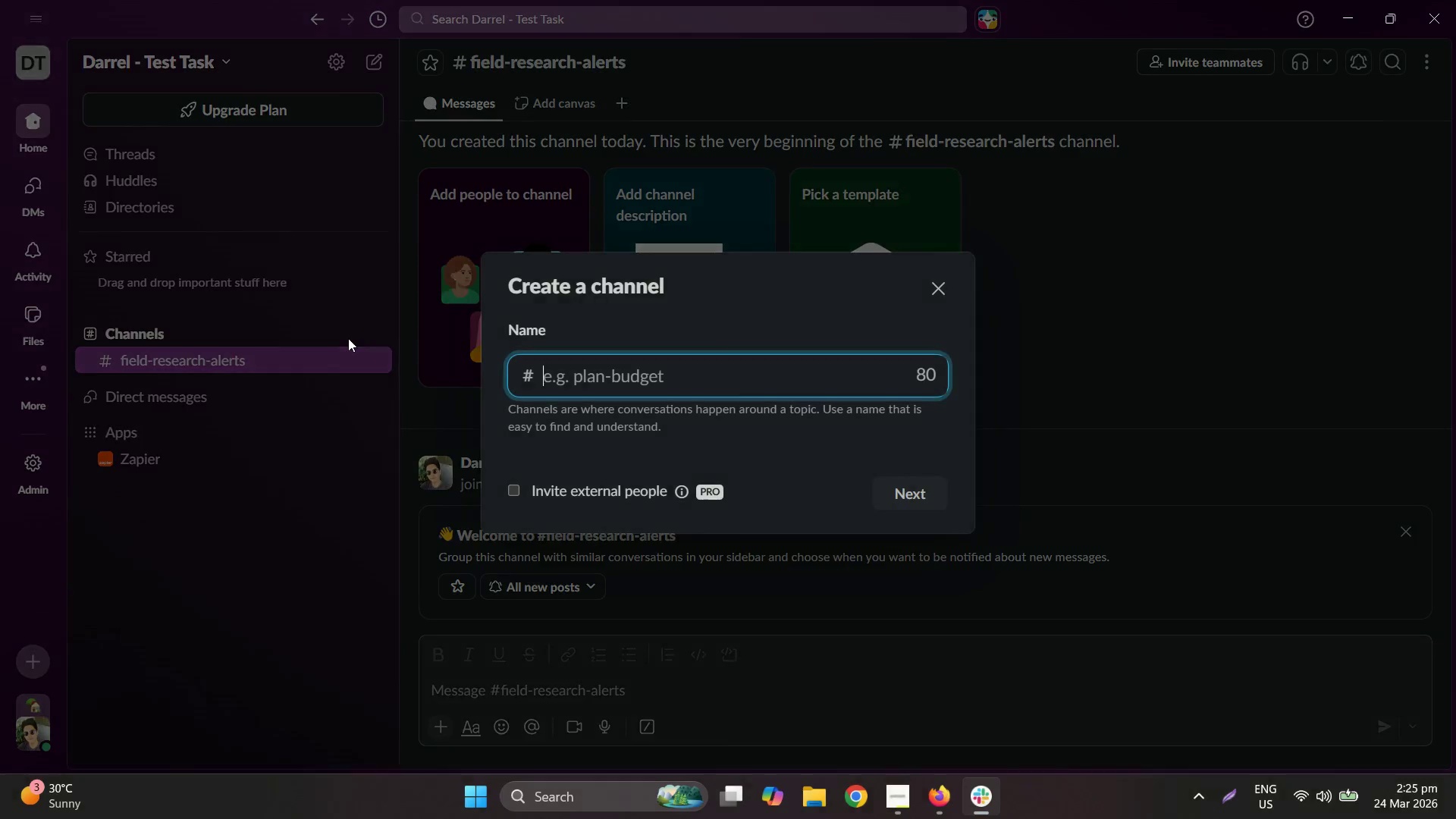 
type(Ta)
key(Backspace)
type(r)
key(Backspace)
type(a)
key(Backspace)
type(tr)
key(Backspace)
key(Backspace)
key(Backspace)
type(trash aker)
key(Backspace)
key(Backspace)
key(Backspace)
type(e)
key(Backspace)
type(lerts)
 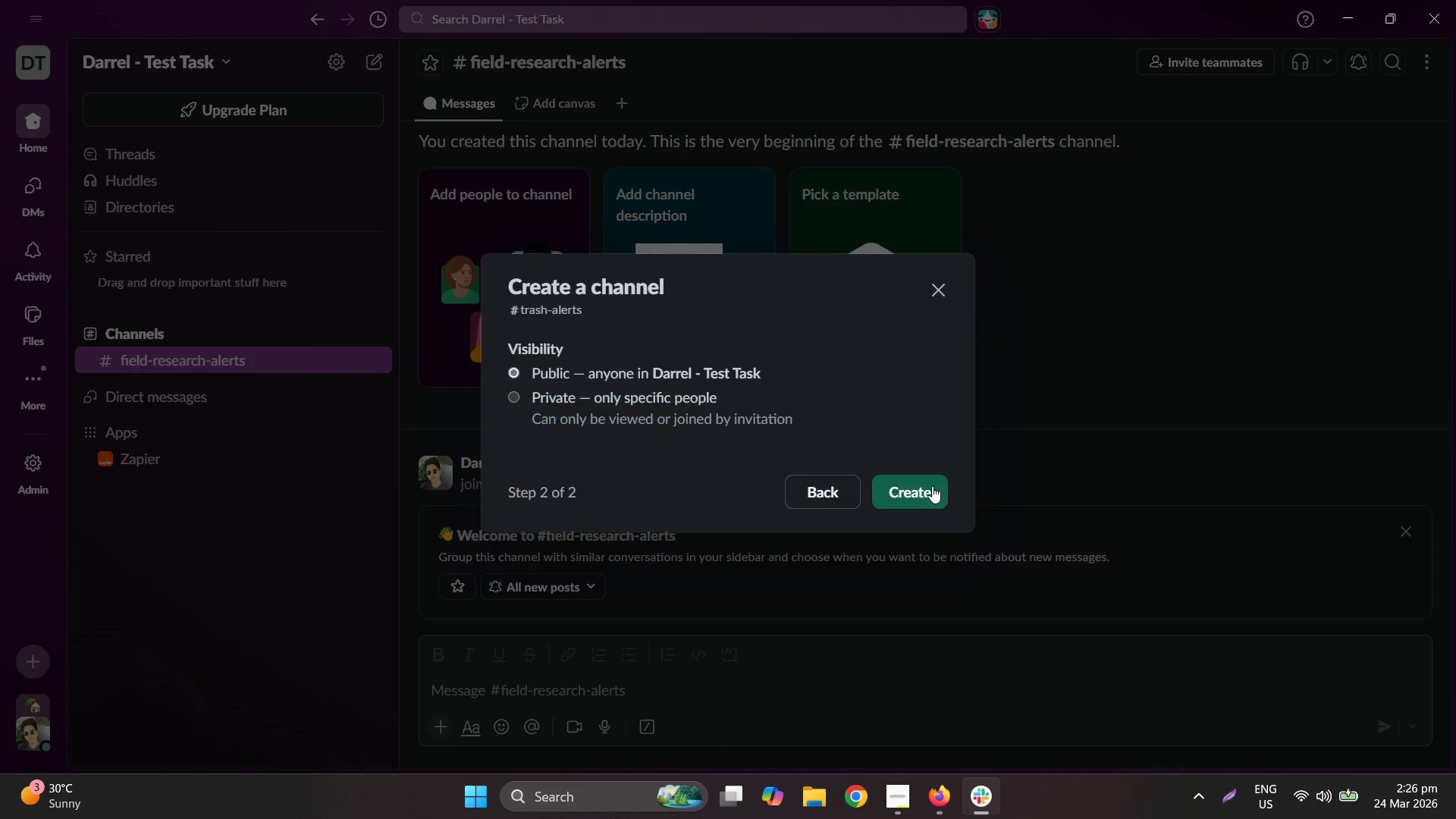 
left_click([933, 485])
 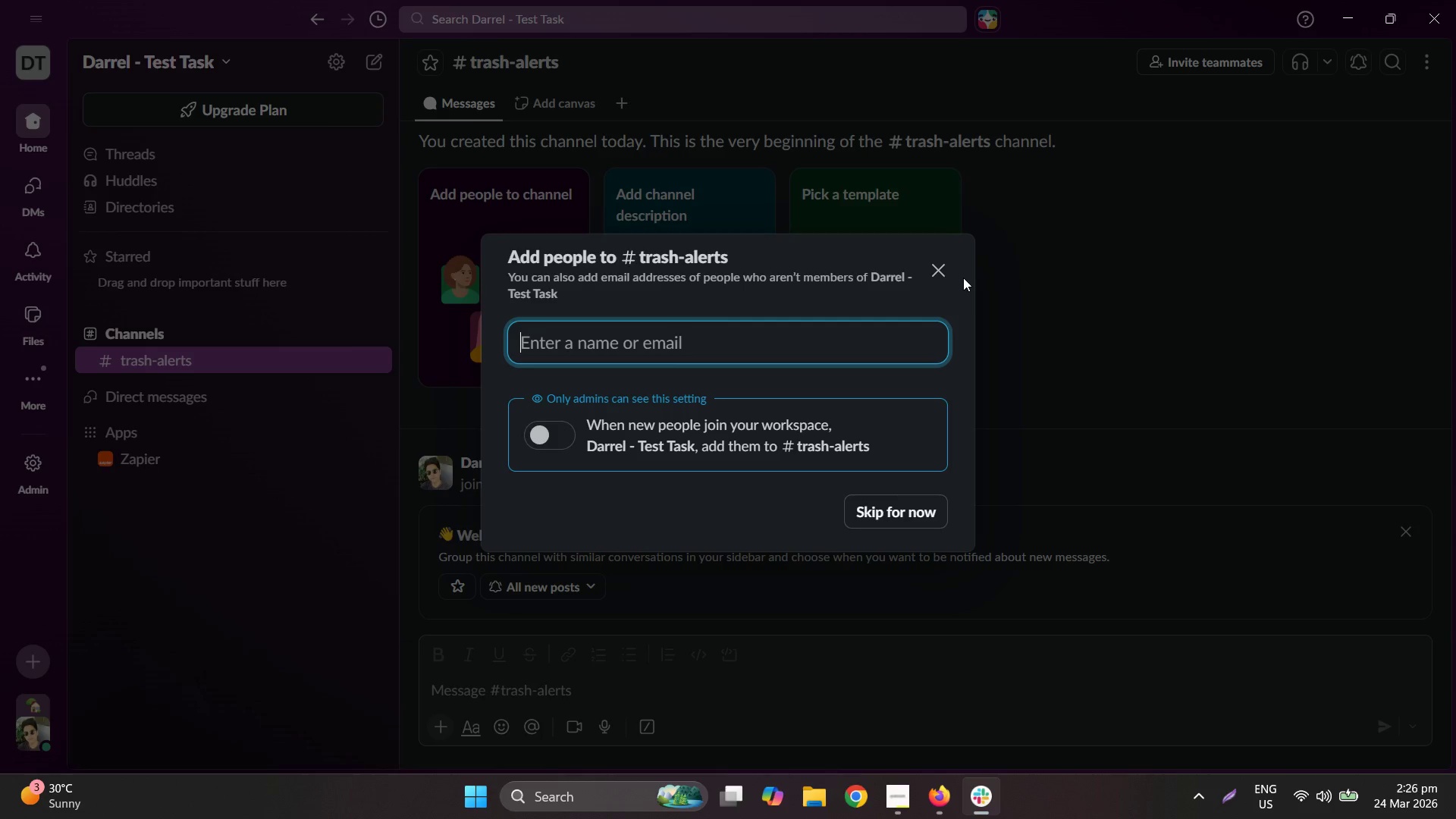 
left_click([931, 264])